 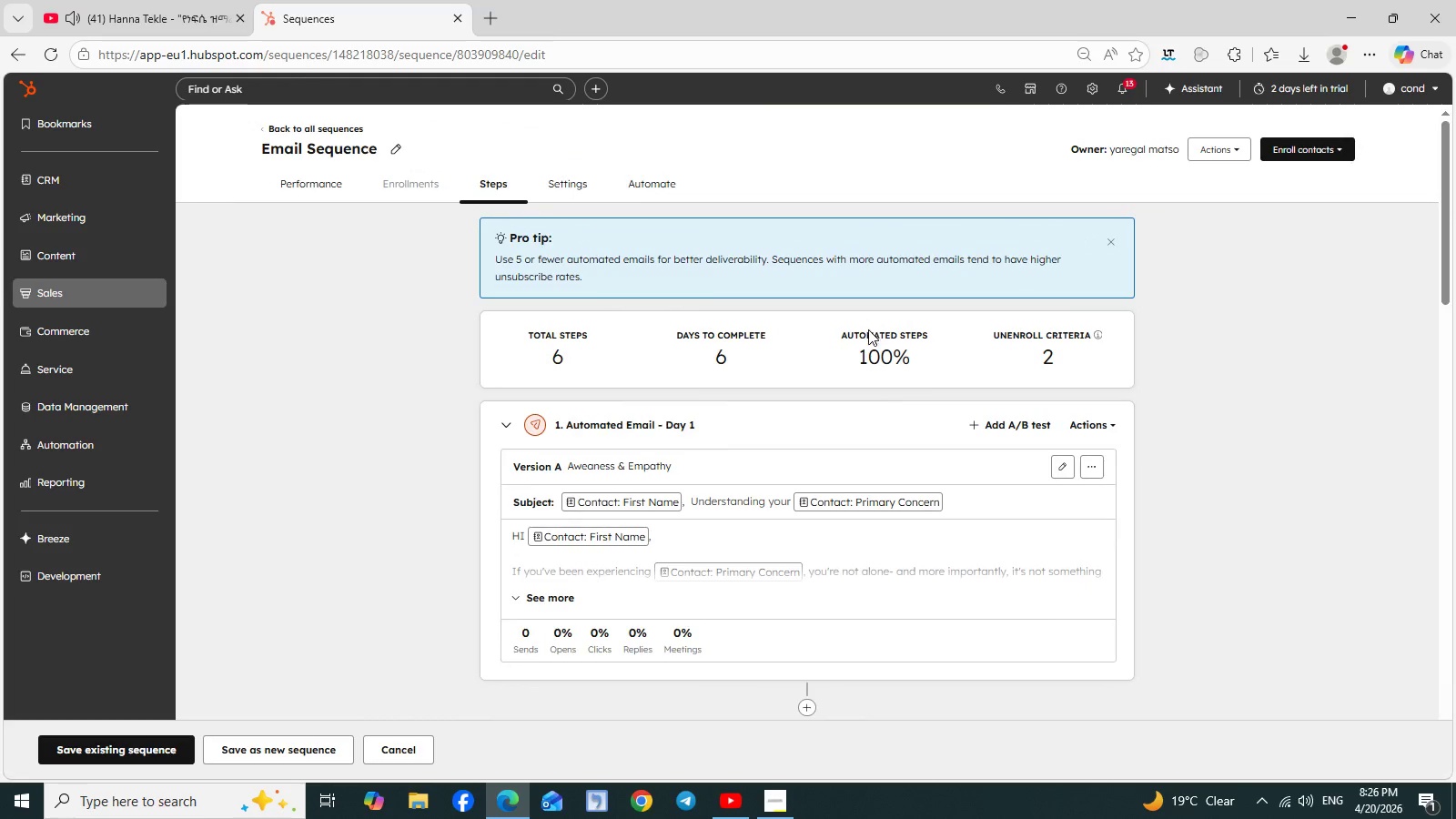 
scroll: coordinate [898, 497], scroll_direction: none, amount: 0.0
 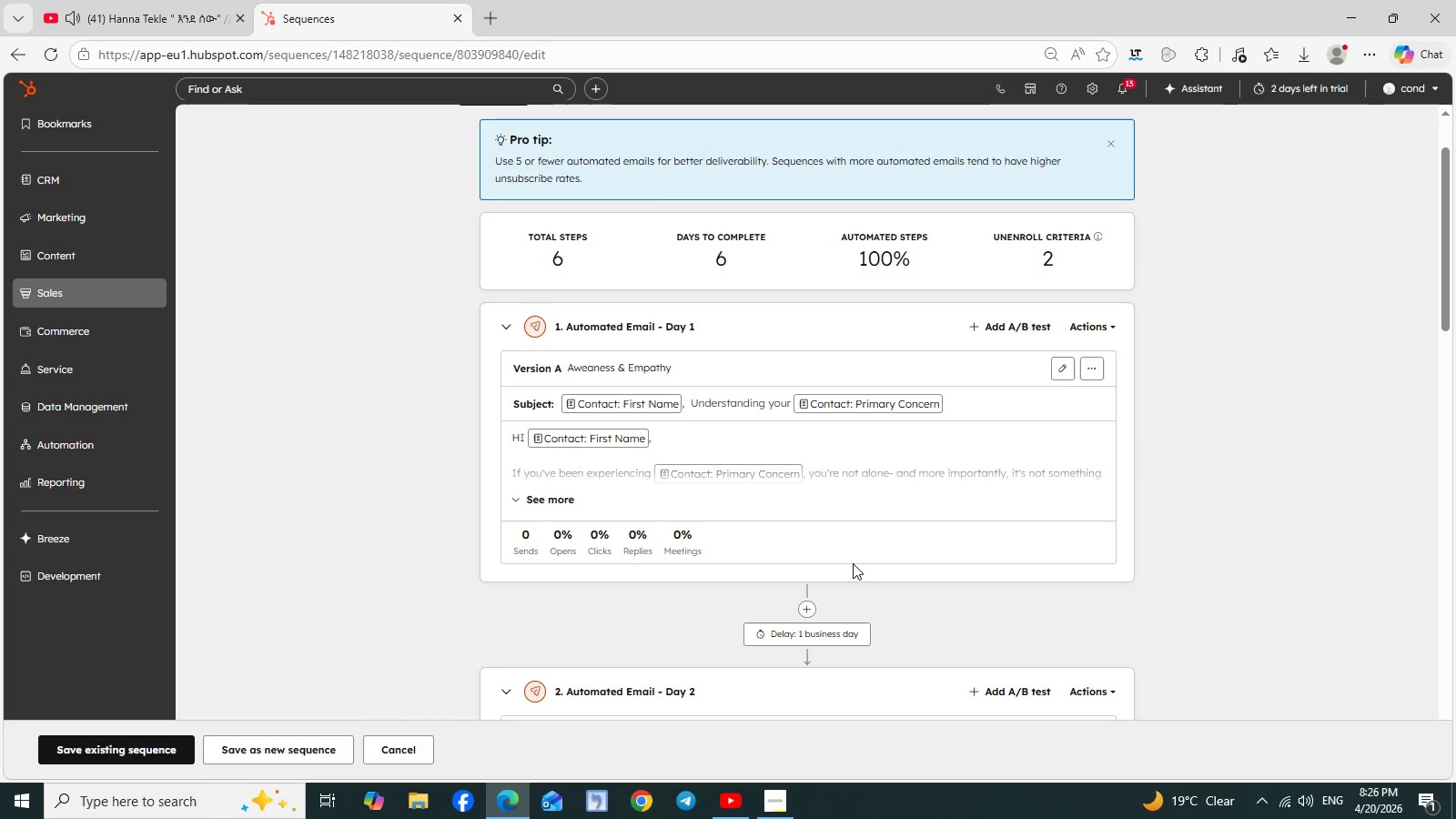 
scroll: coordinate [846, 594], scroll_direction: down, amount: 2.0
 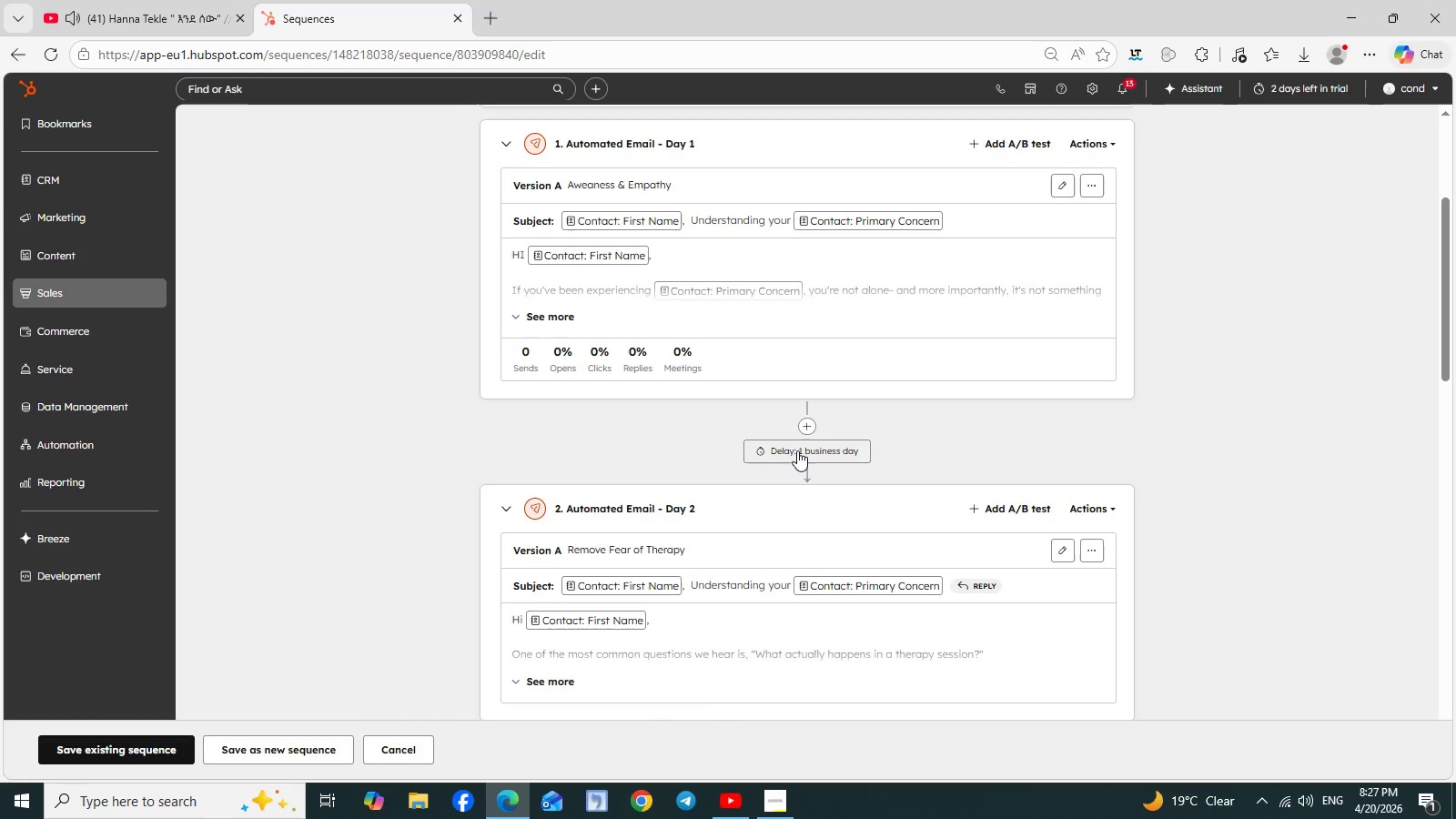 
left_click([797, 450])
 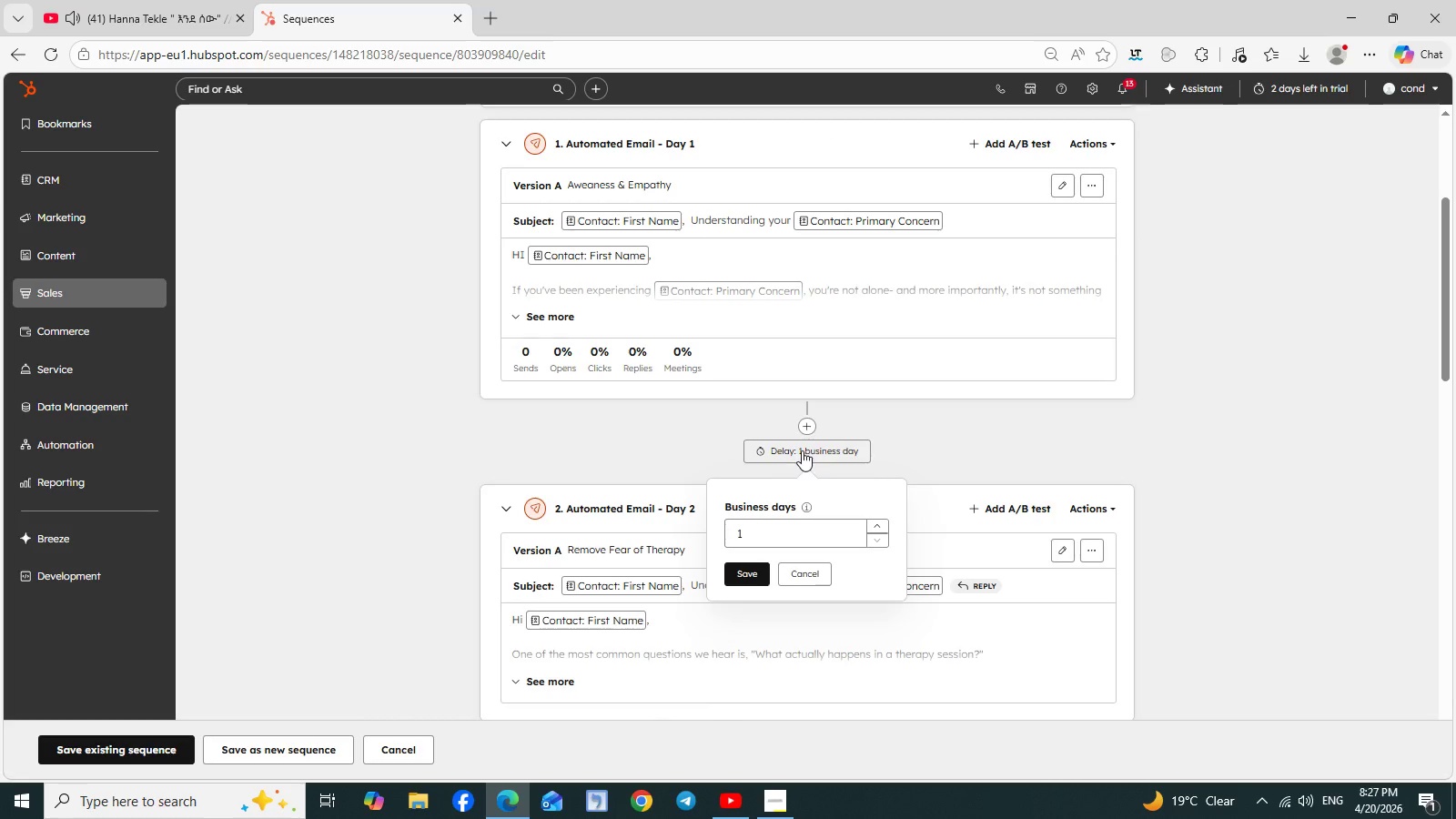 
left_click([883, 528])
 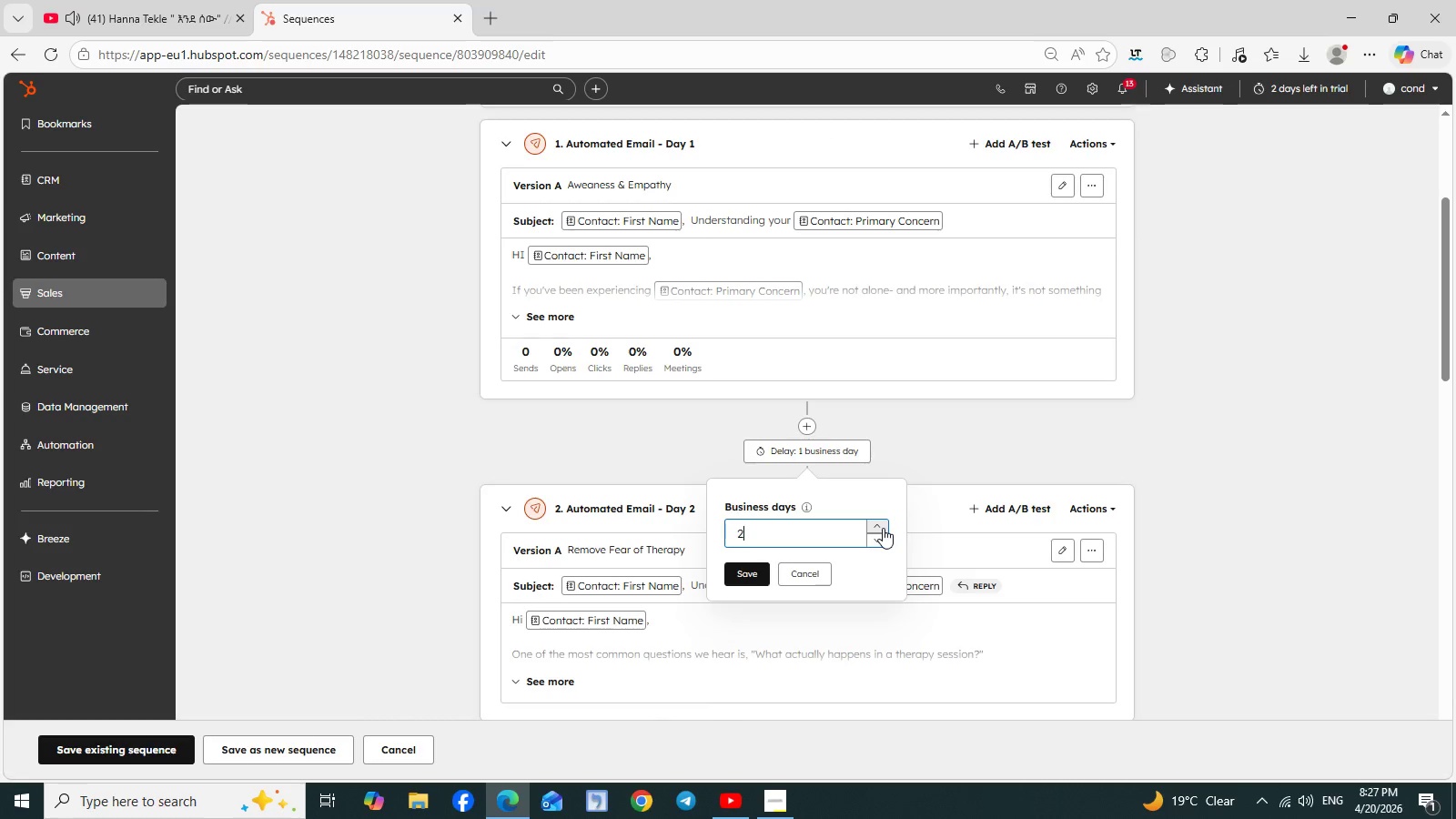 
left_click([883, 528])
 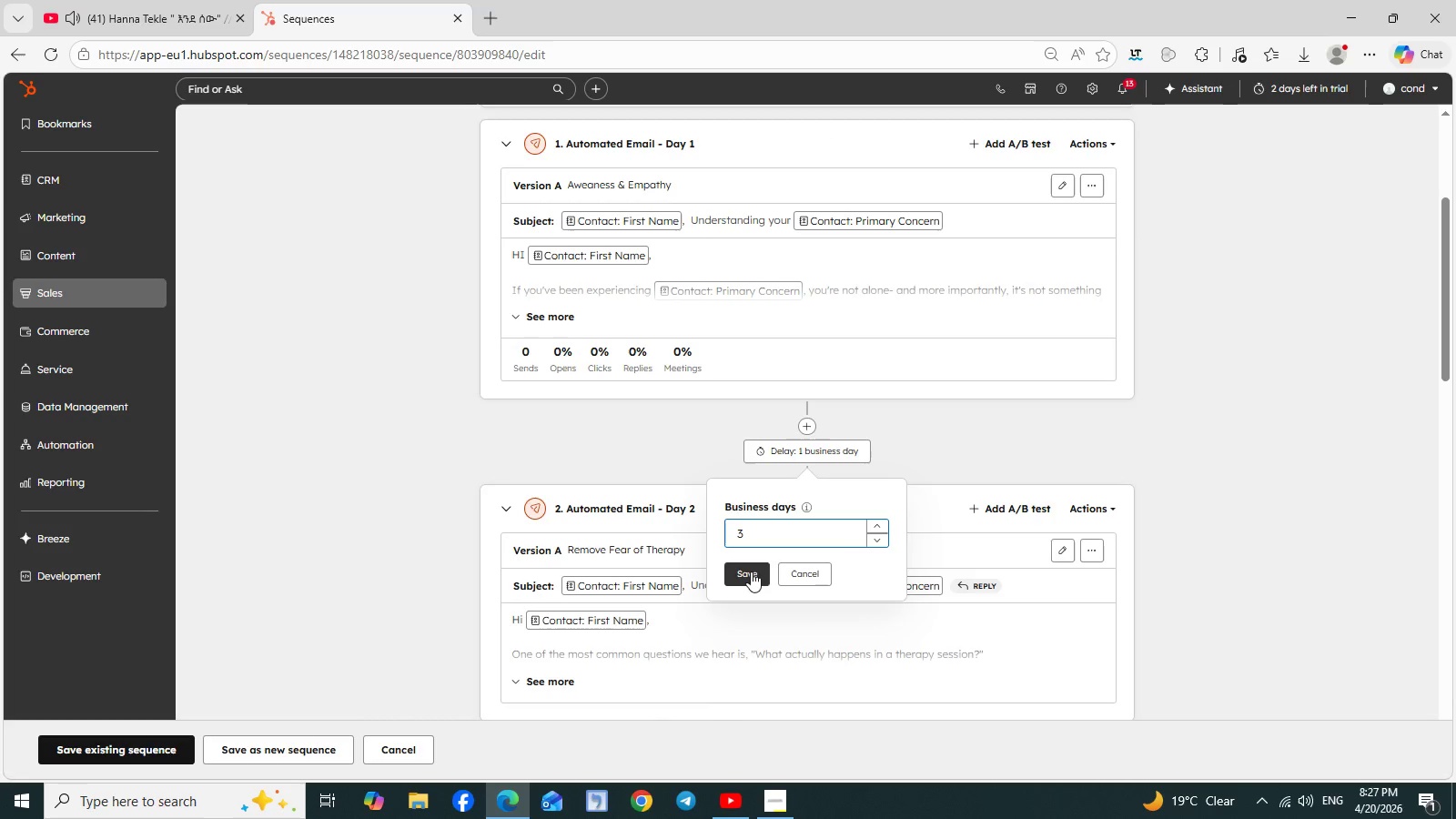 
left_click([751, 571])
 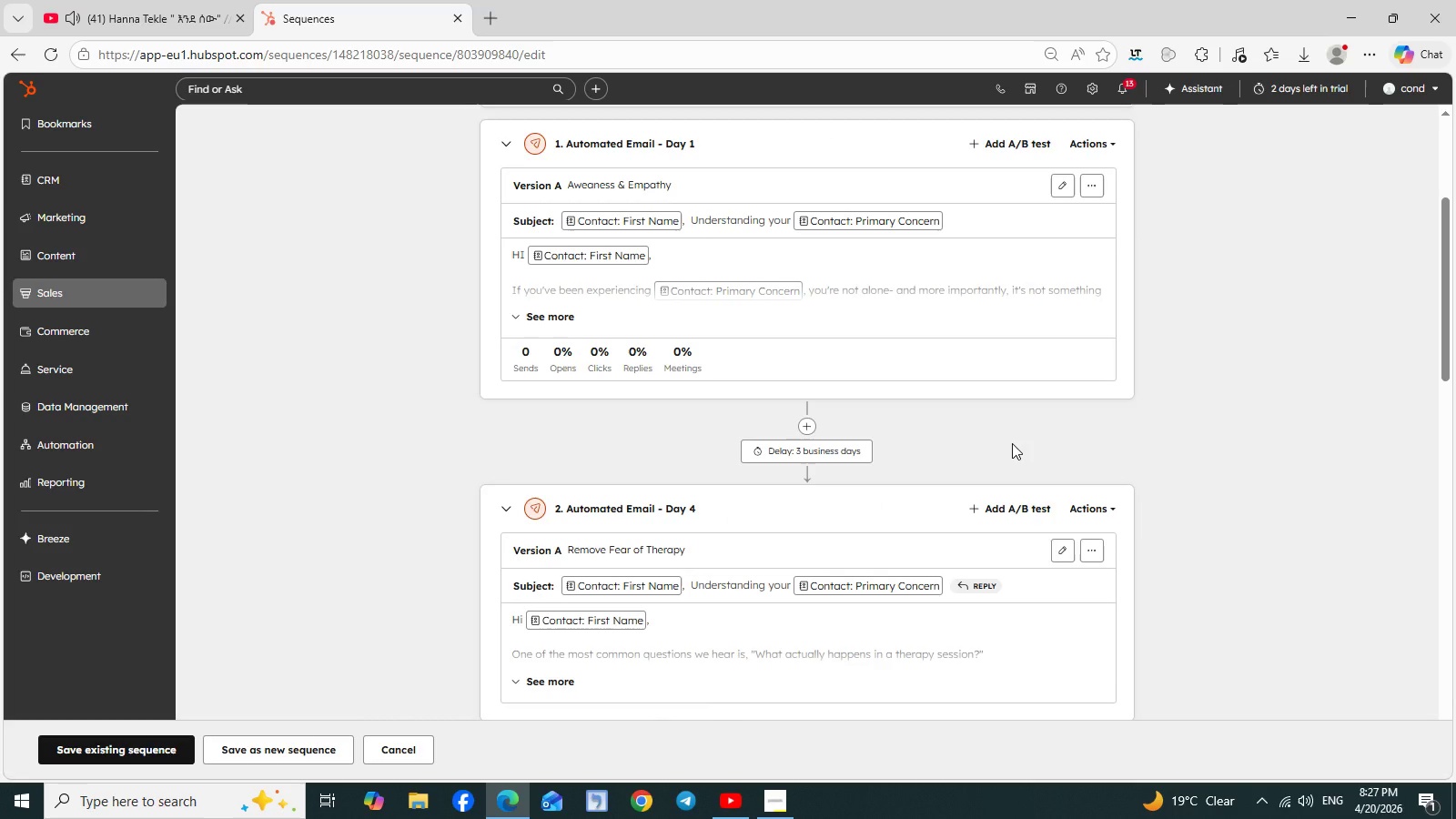 
scroll: coordinate [1012, 443], scroll_direction: down, amount: 1.0
 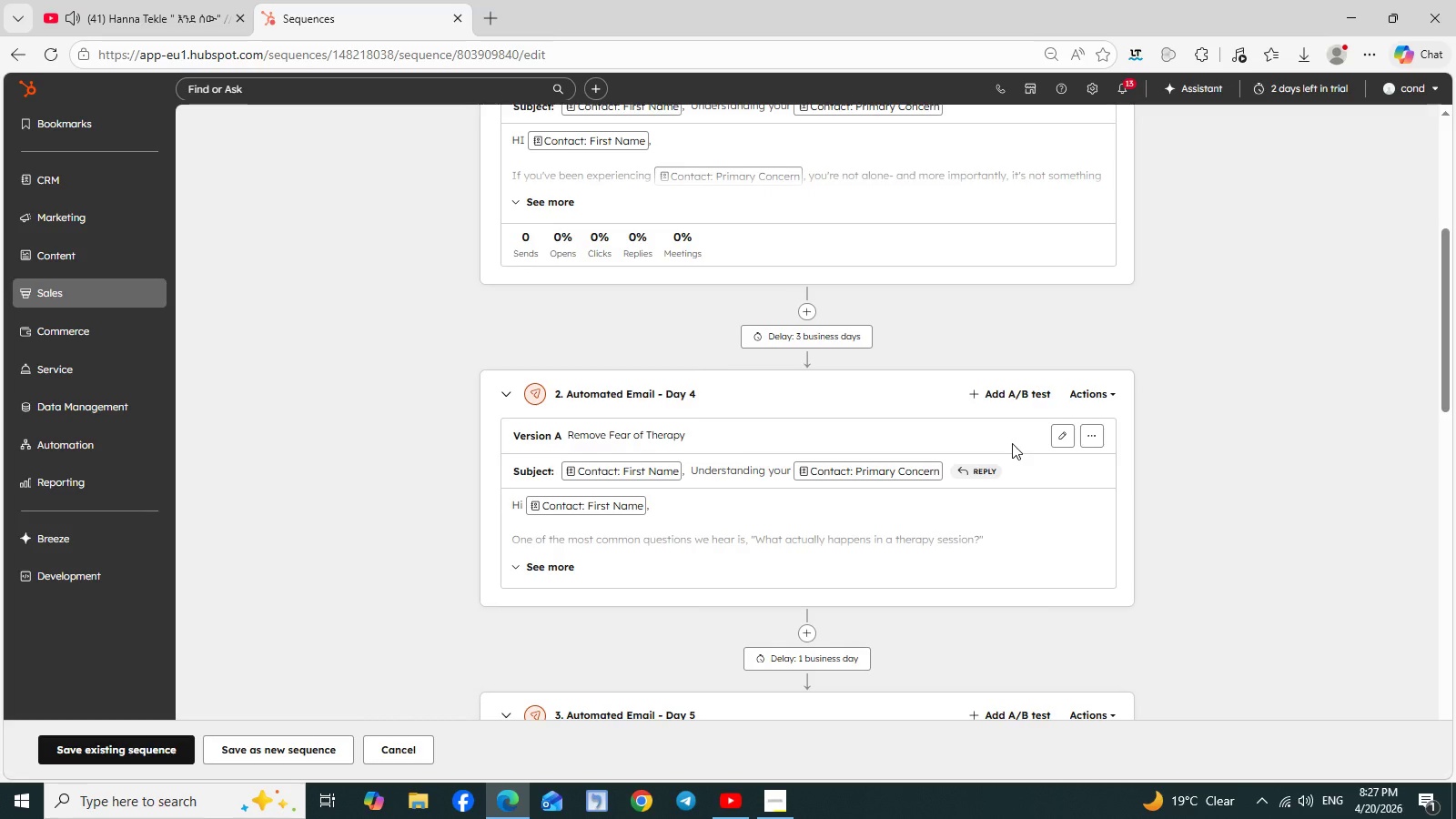 
wait(12.23)
 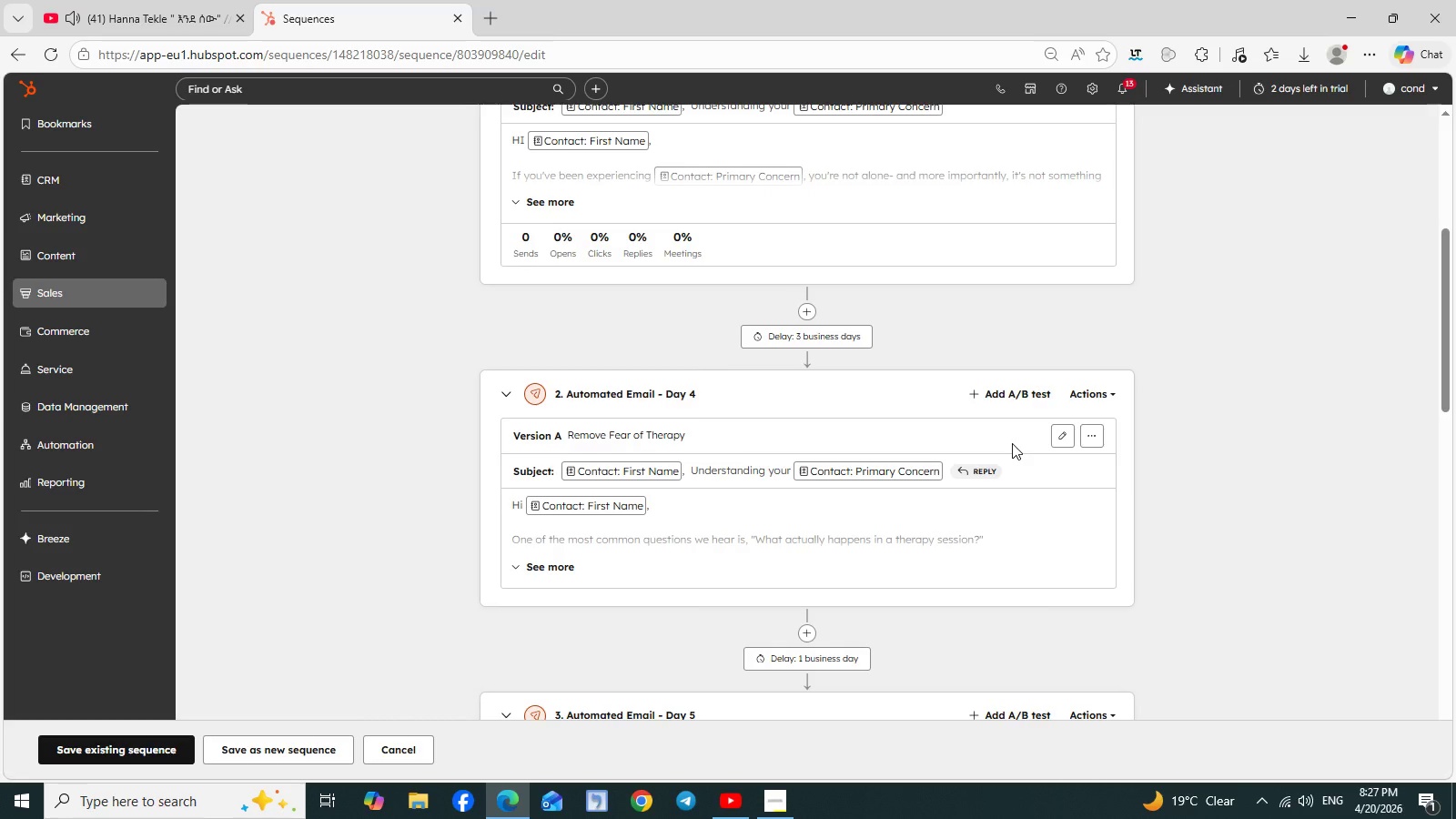 
scroll: coordinate [1012, 443], scroll_direction: down, amount: 3.0
 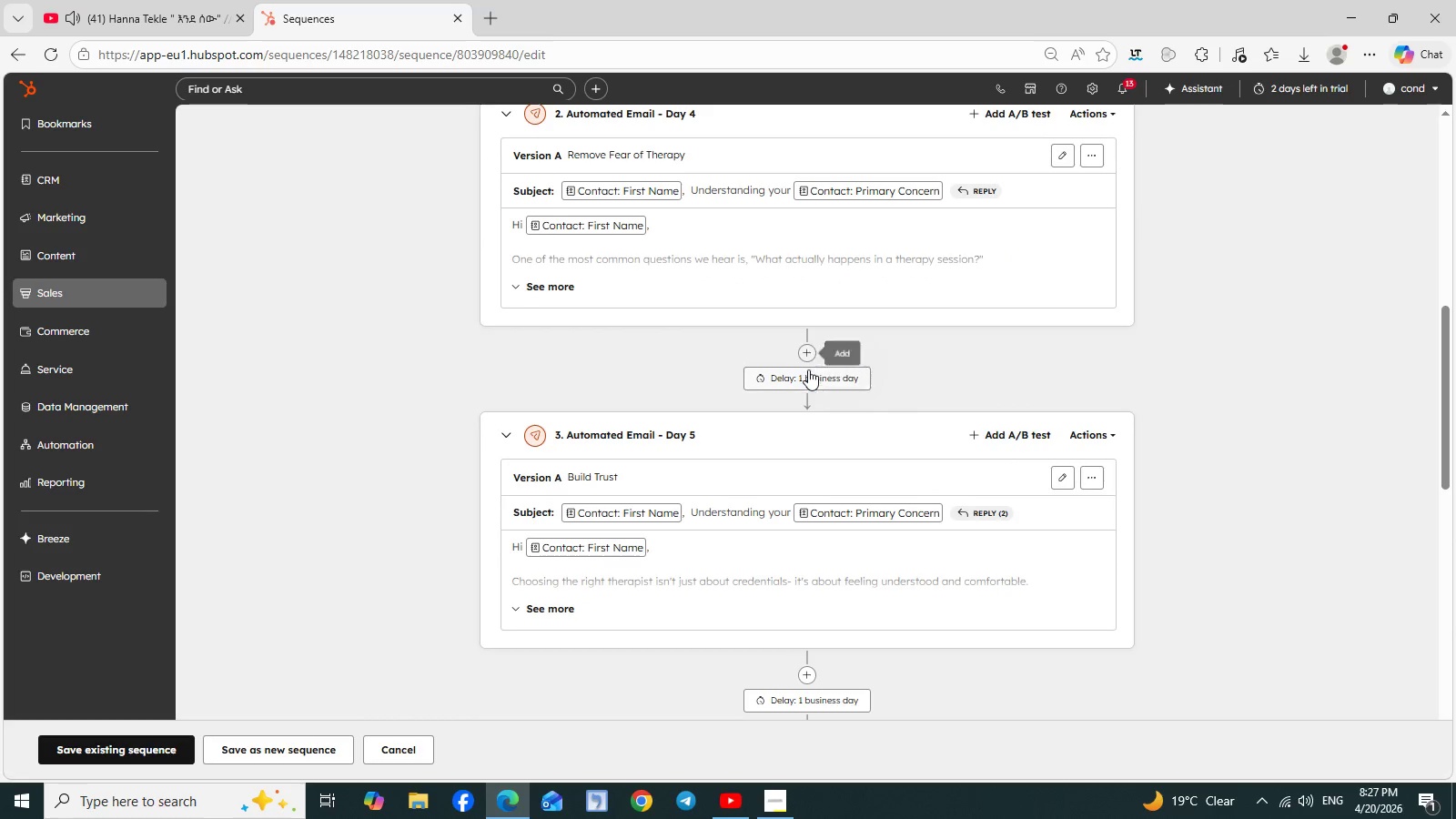 
left_click([804, 376])
 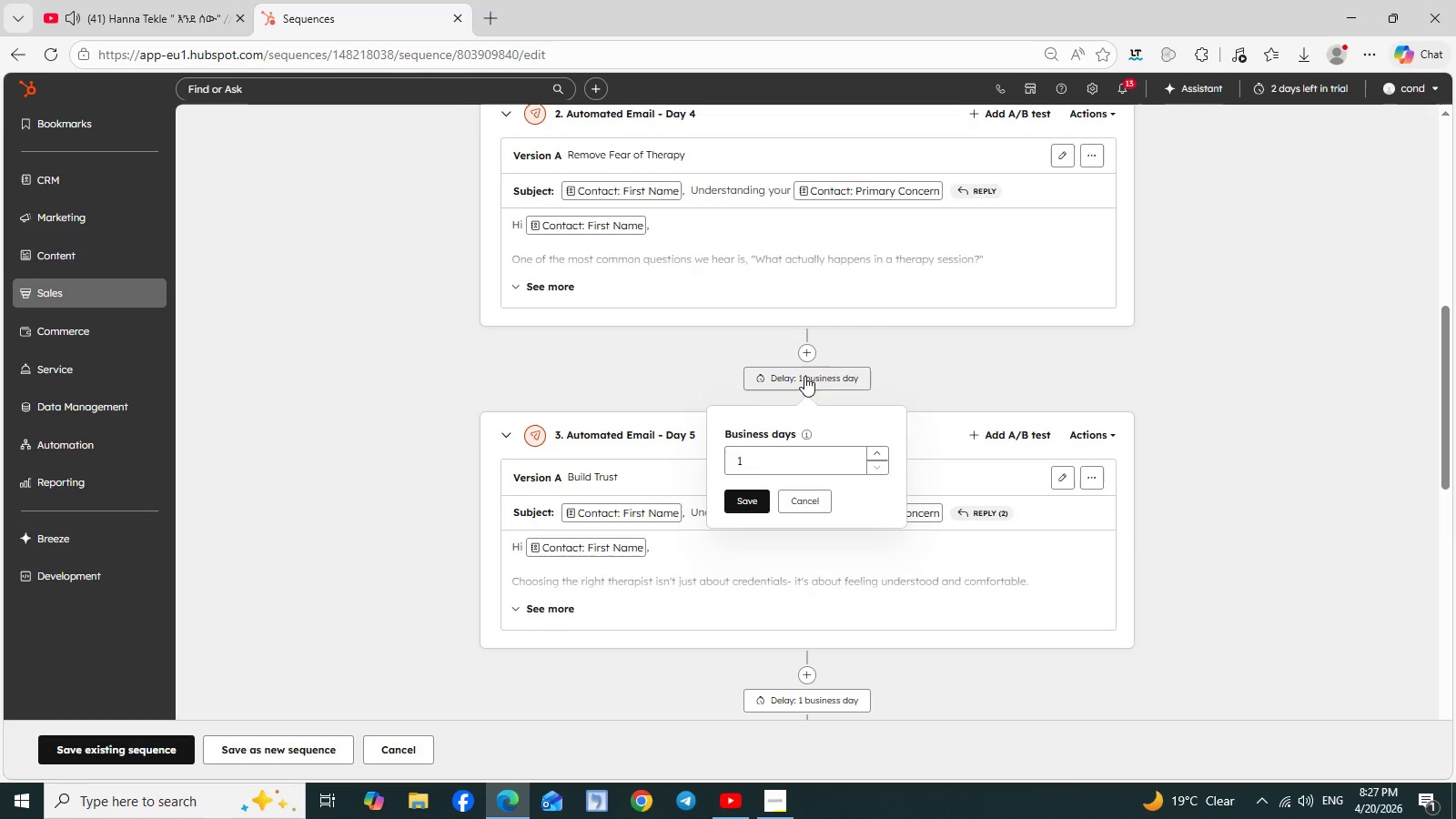 
wait(7.05)
 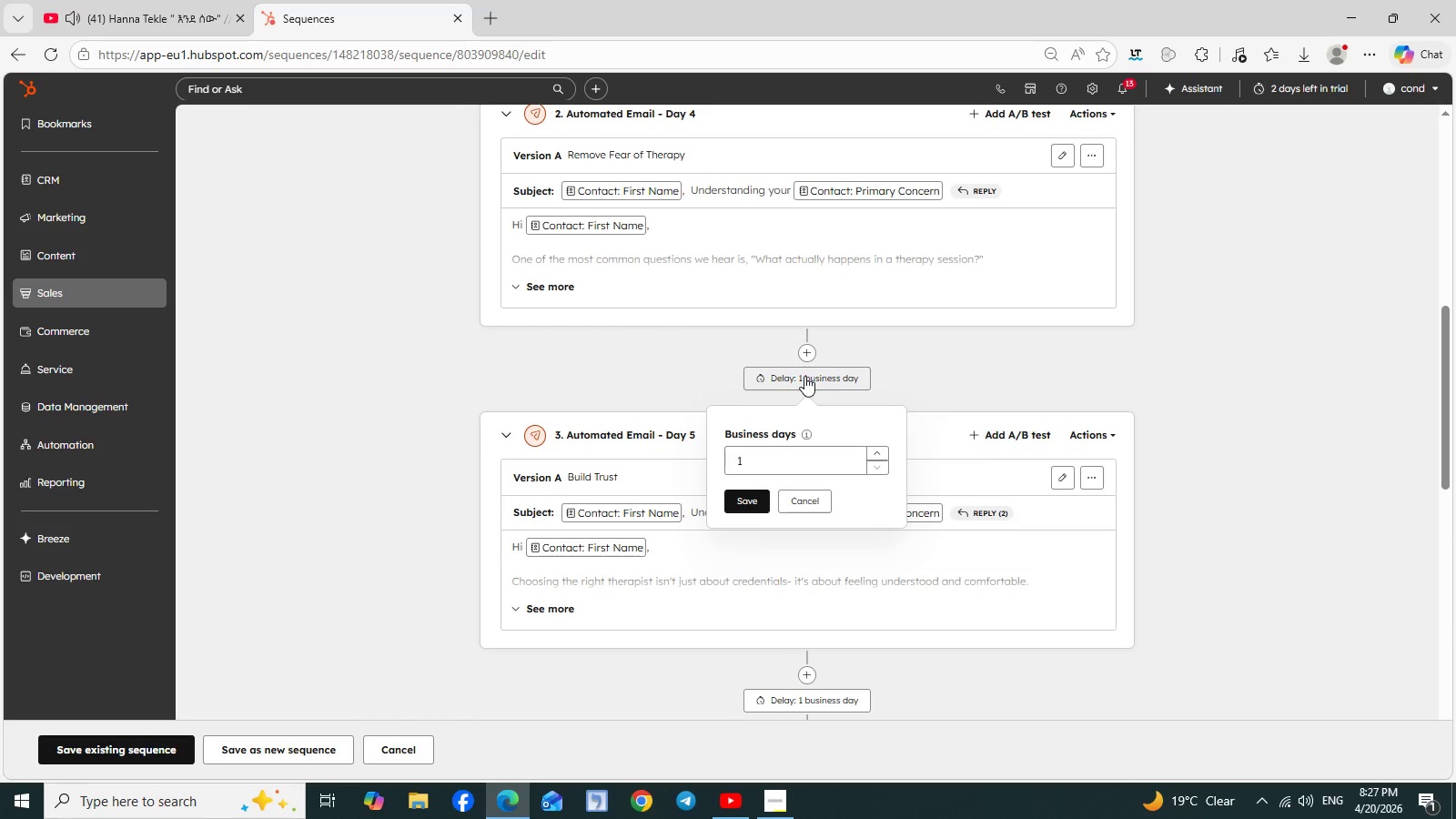 
double_click([870, 450])
 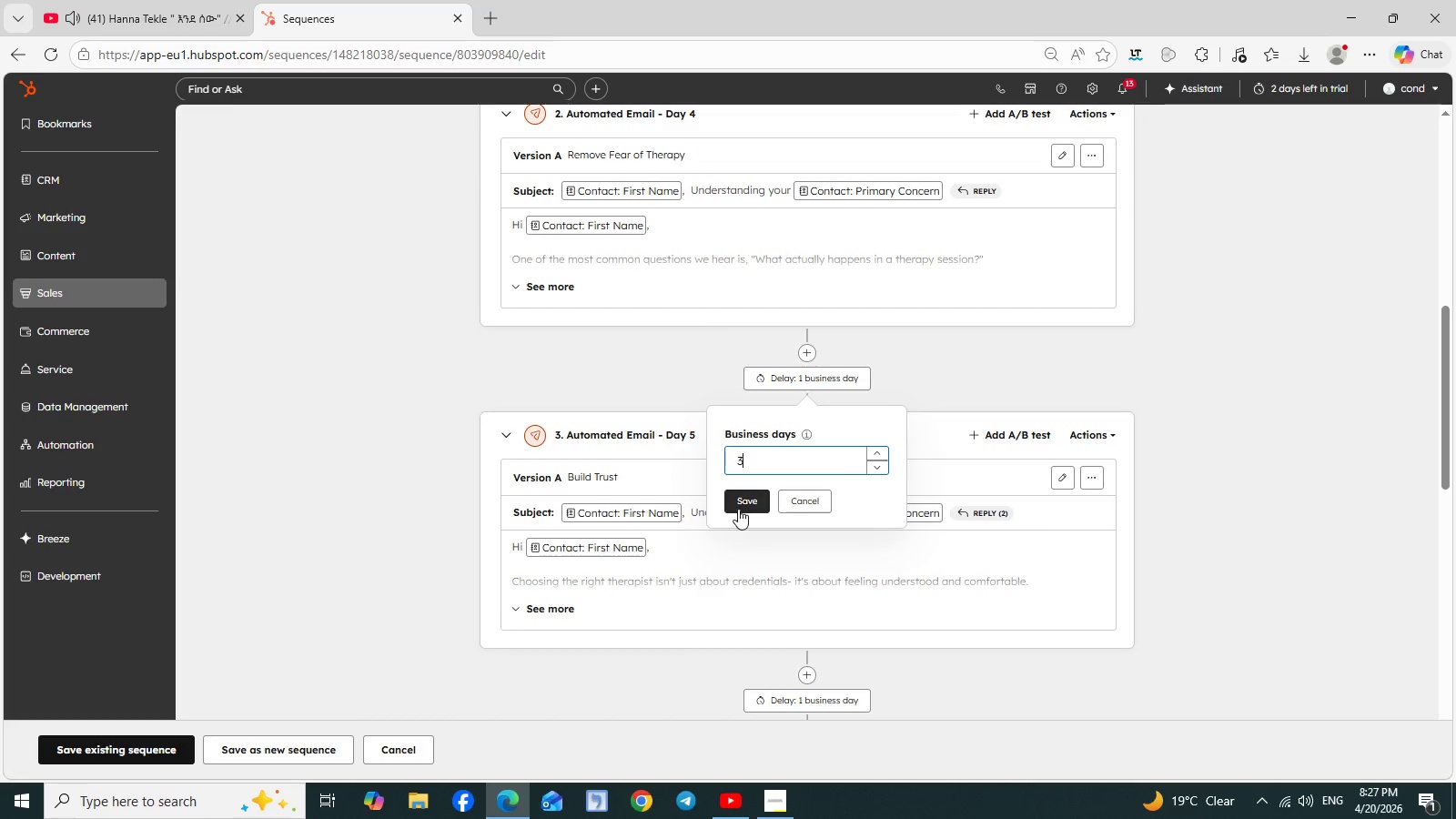 
left_click([745, 504])
 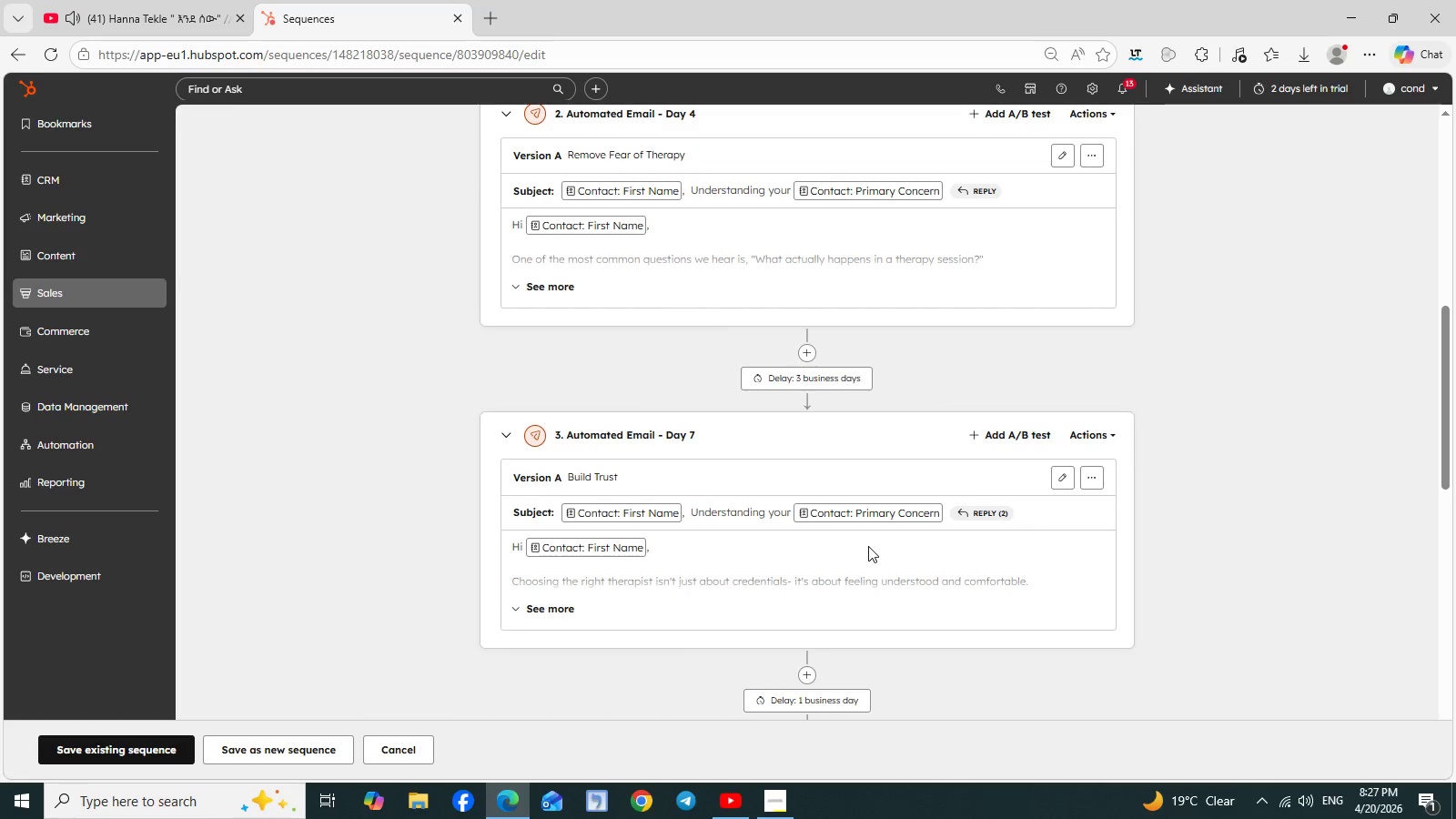 
scroll: coordinate [868, 546], scroll_direction: down, amount: 2.0
 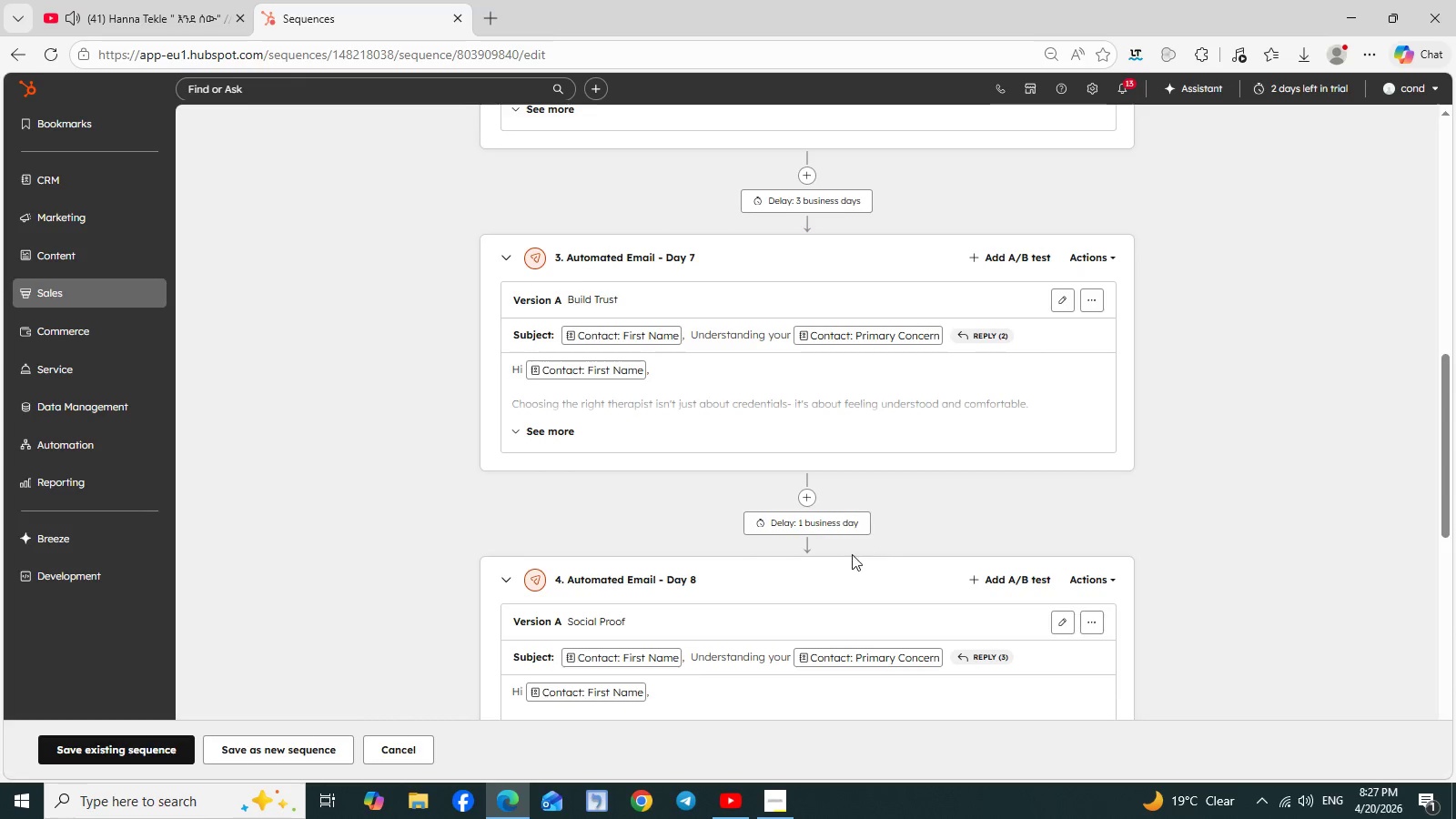 
left_click([804, 517])
 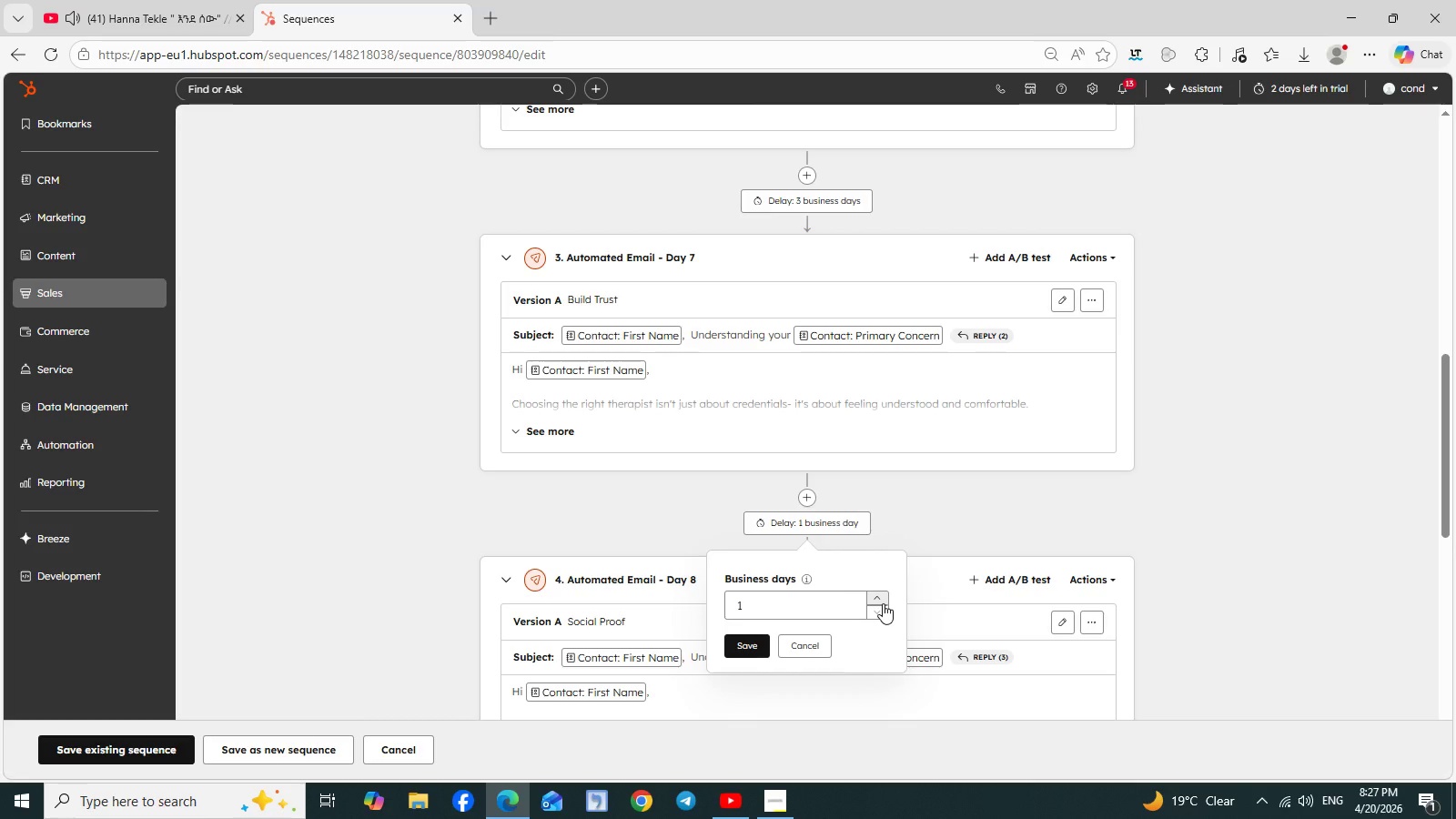 
double_click([883, 603])
 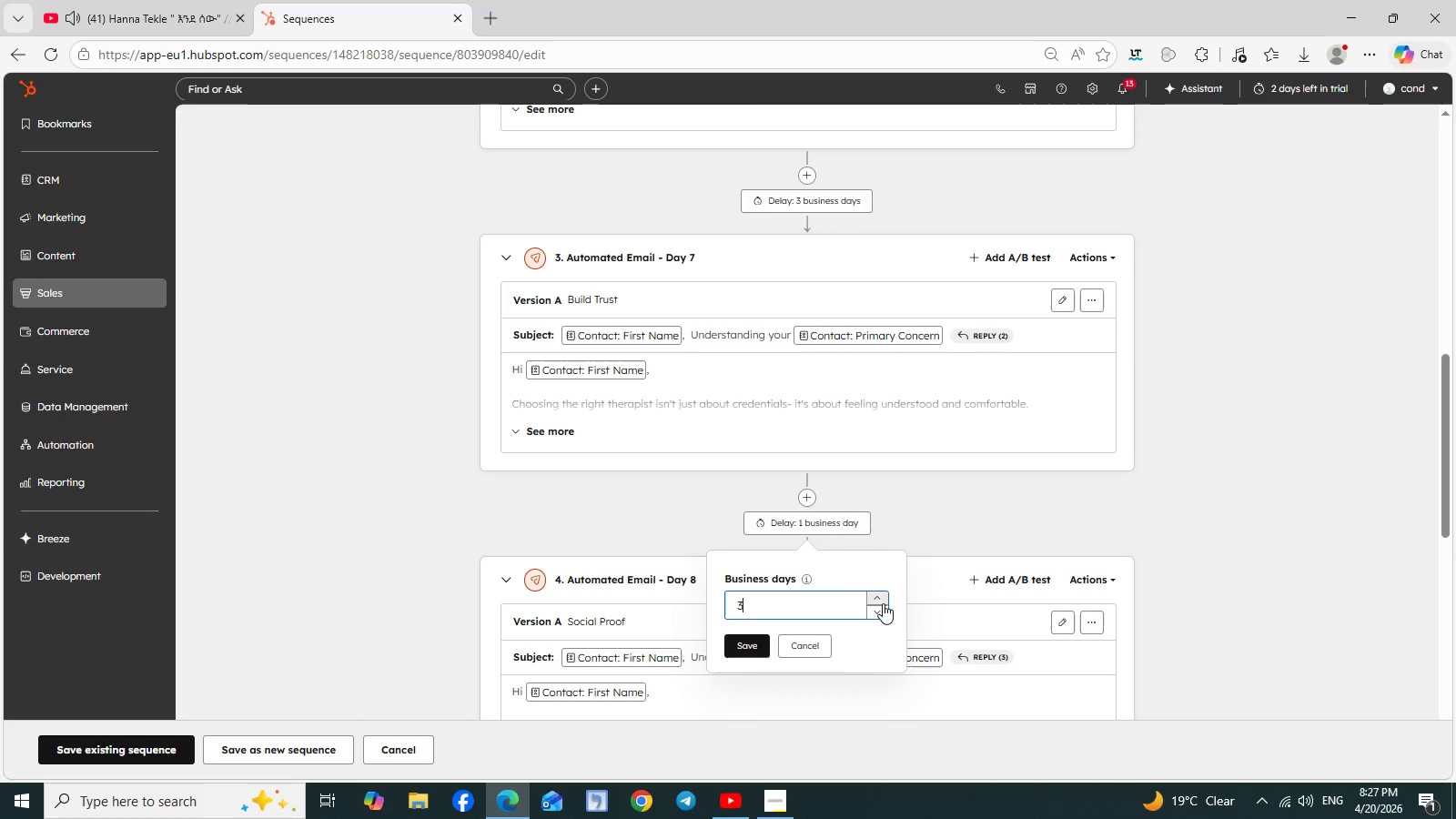 
left_click([883, 603])
 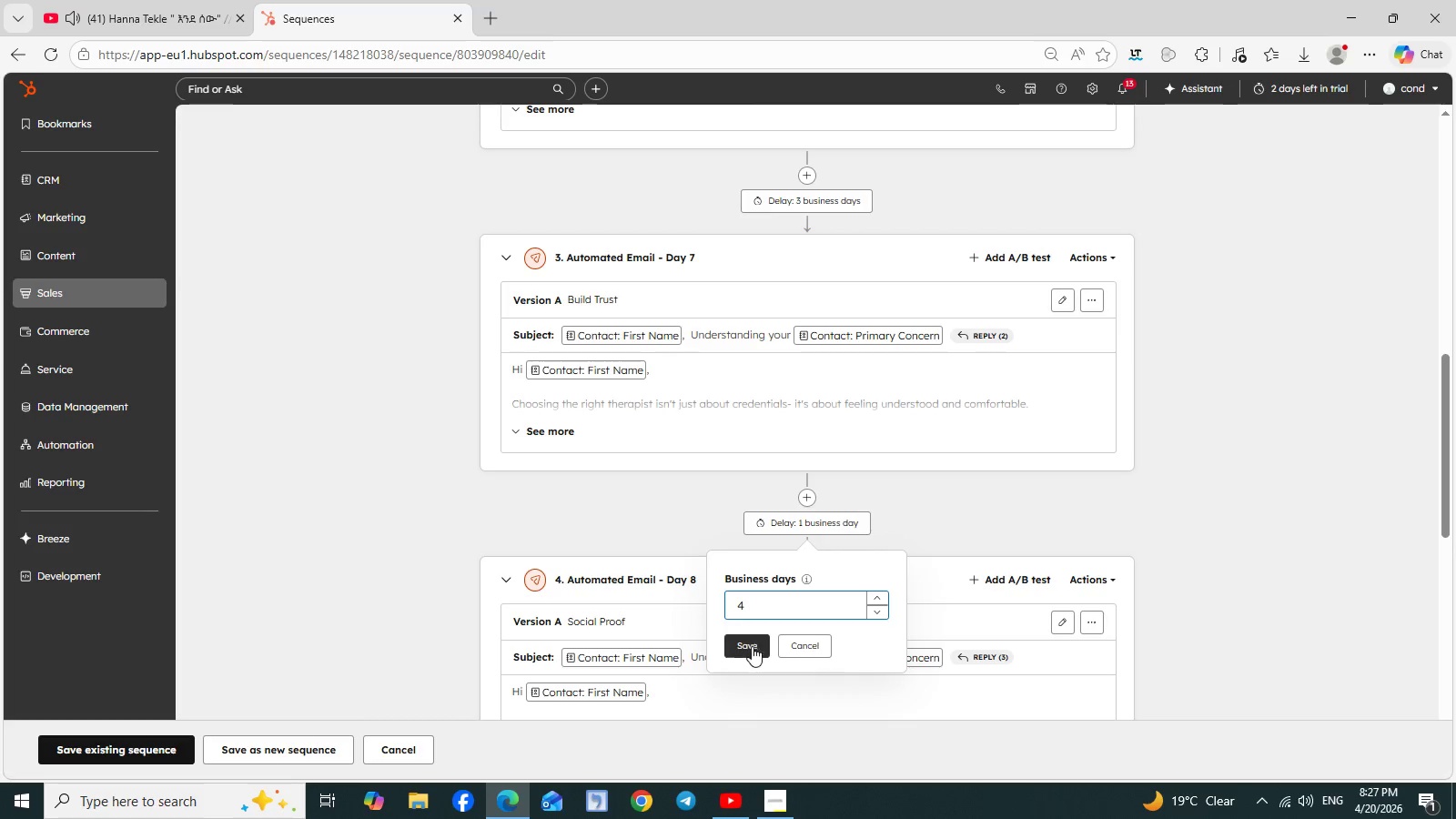 
left_click([751, 645])
 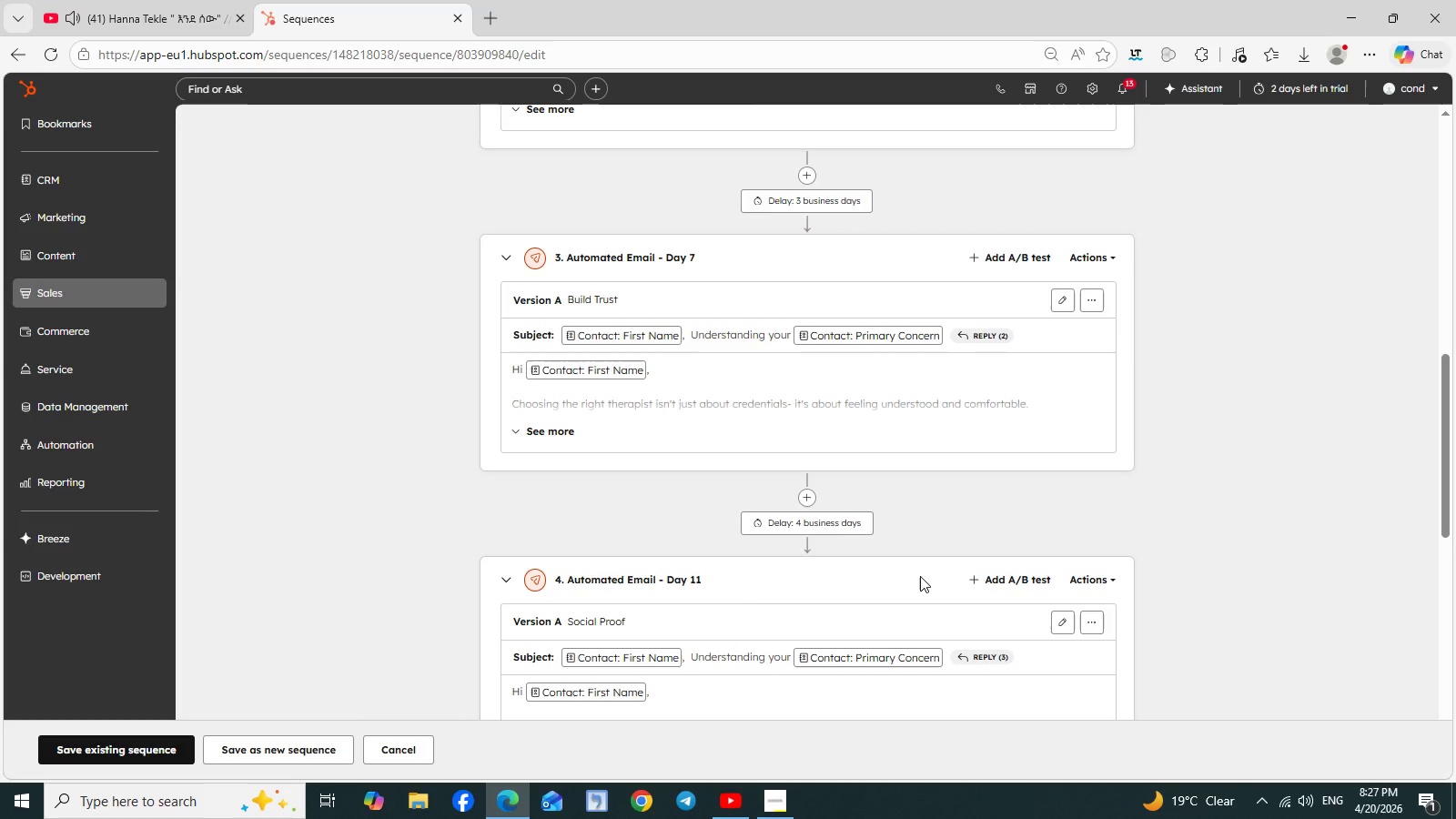 
wait(16.03)
 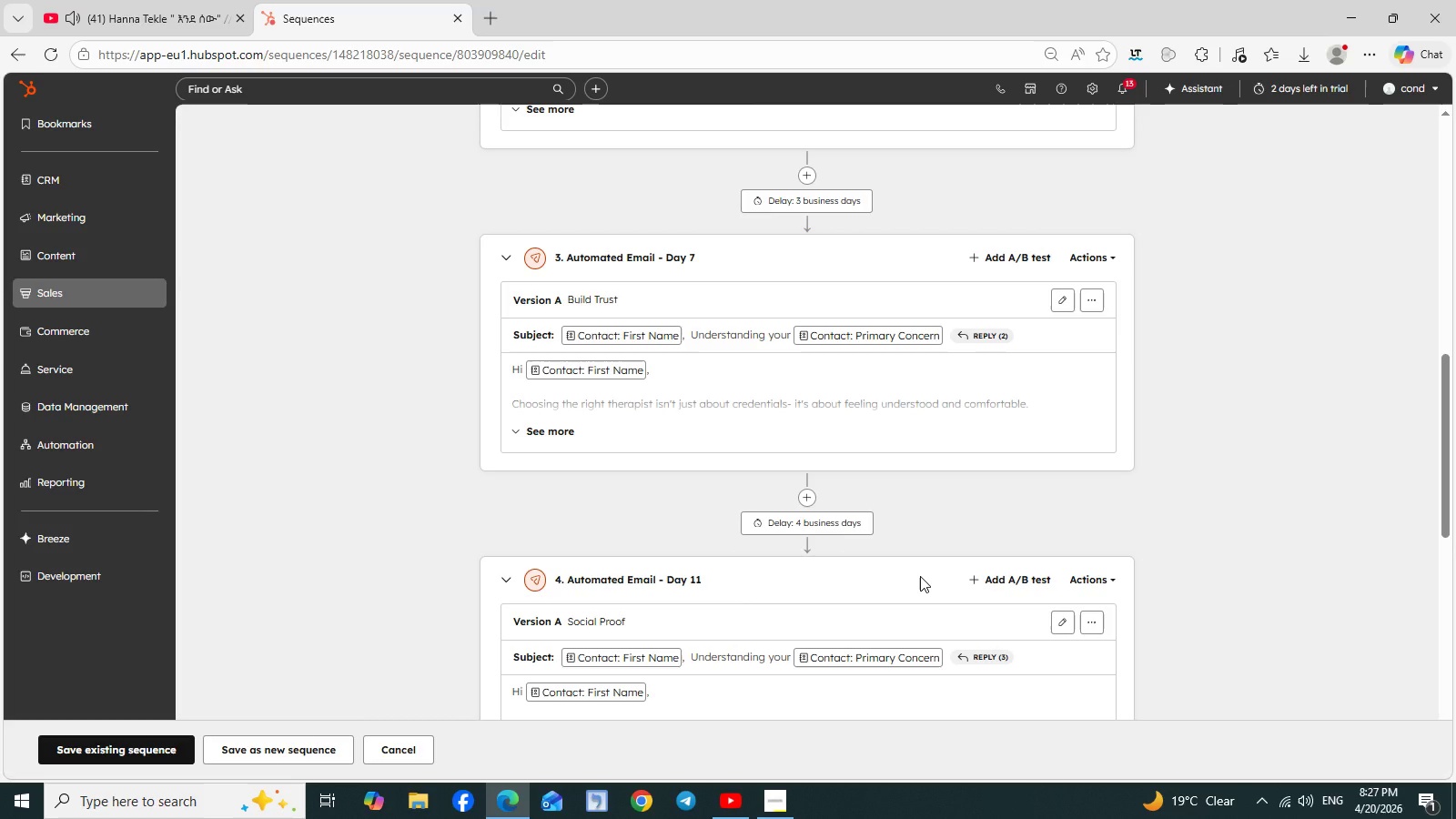 
scroll: coordinate [804, 576], scroll_direction: down, amount: 3.0
 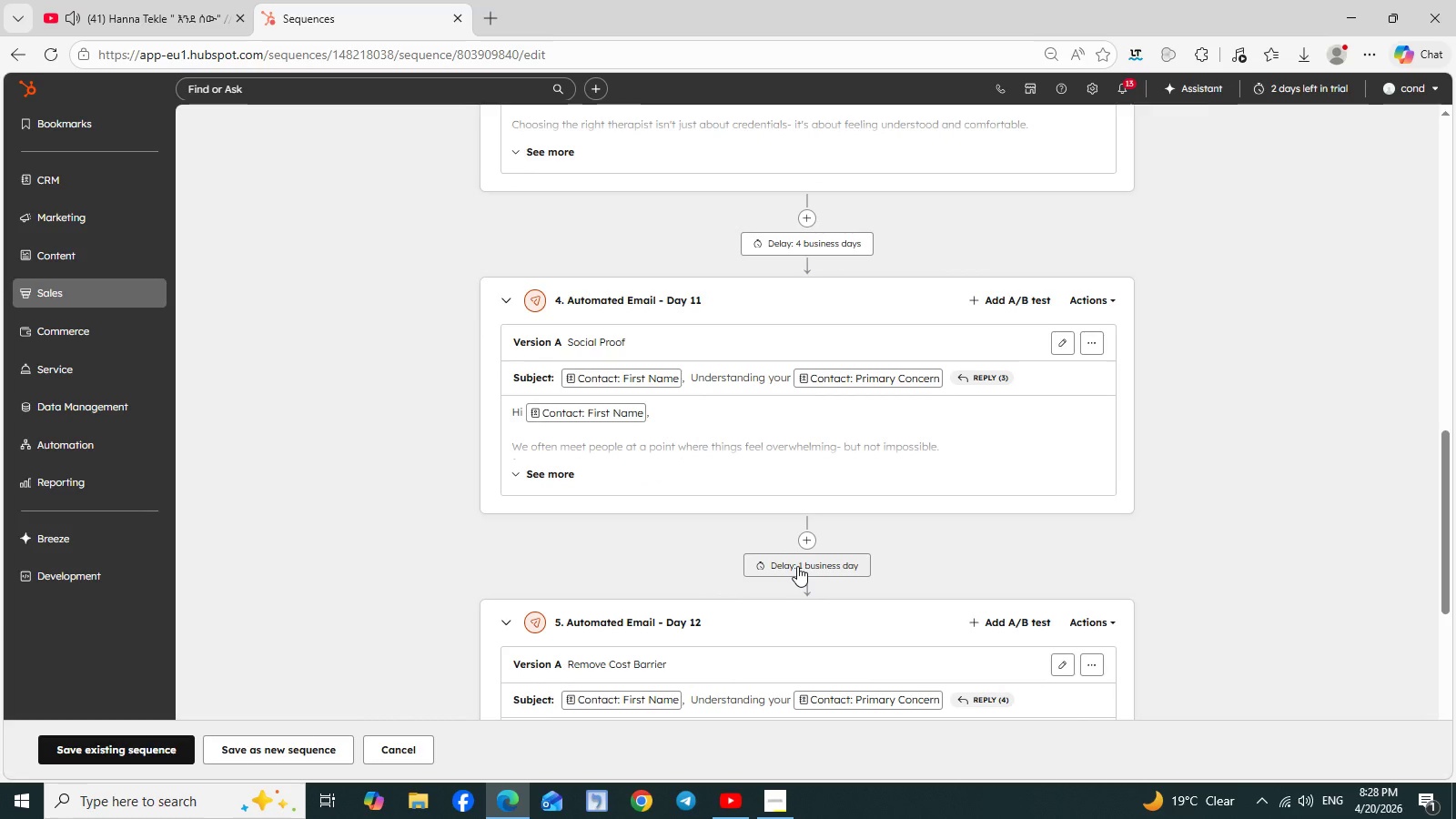 
left_click([797, 566])
 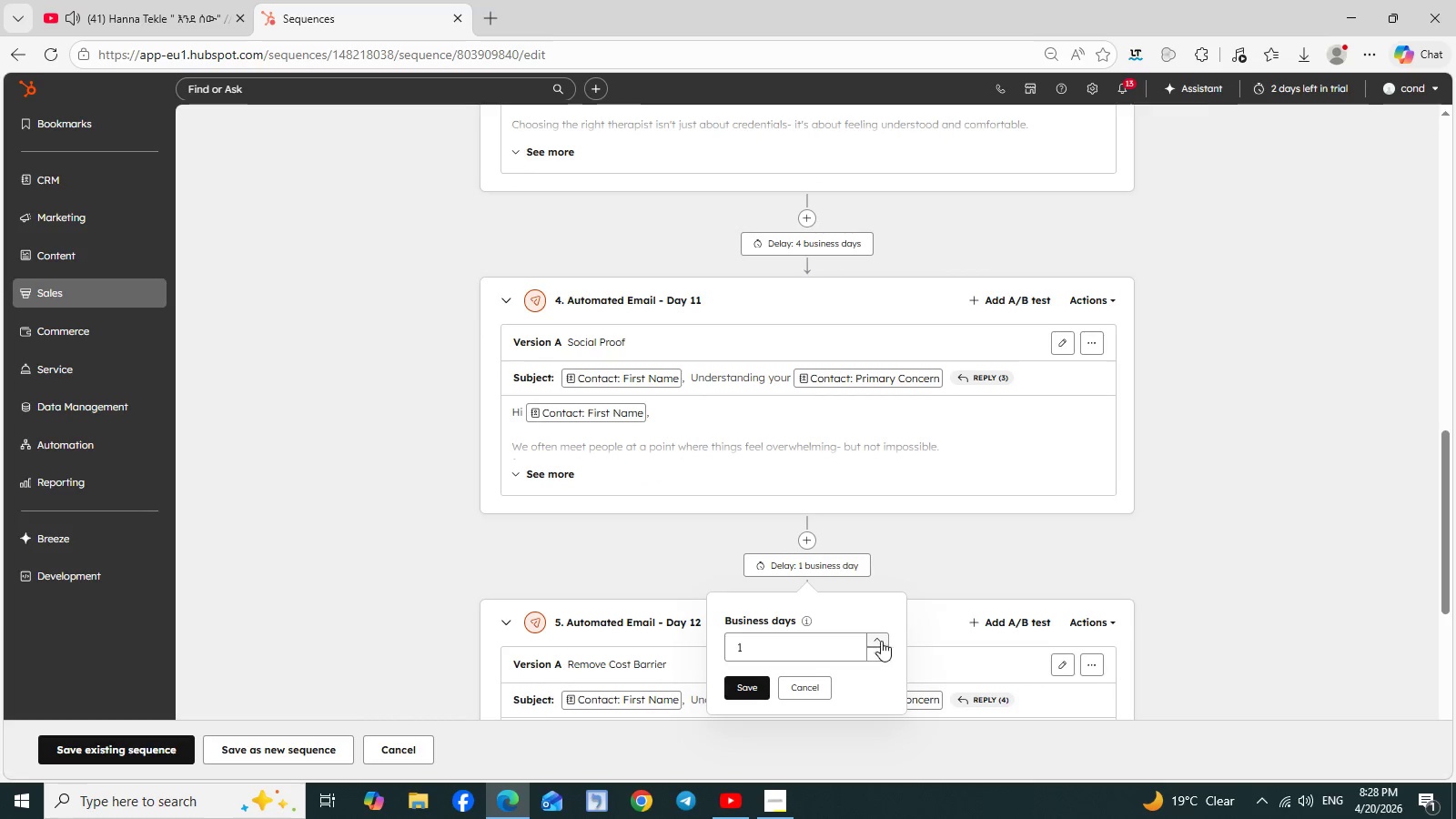 
double_click([878, 639])
 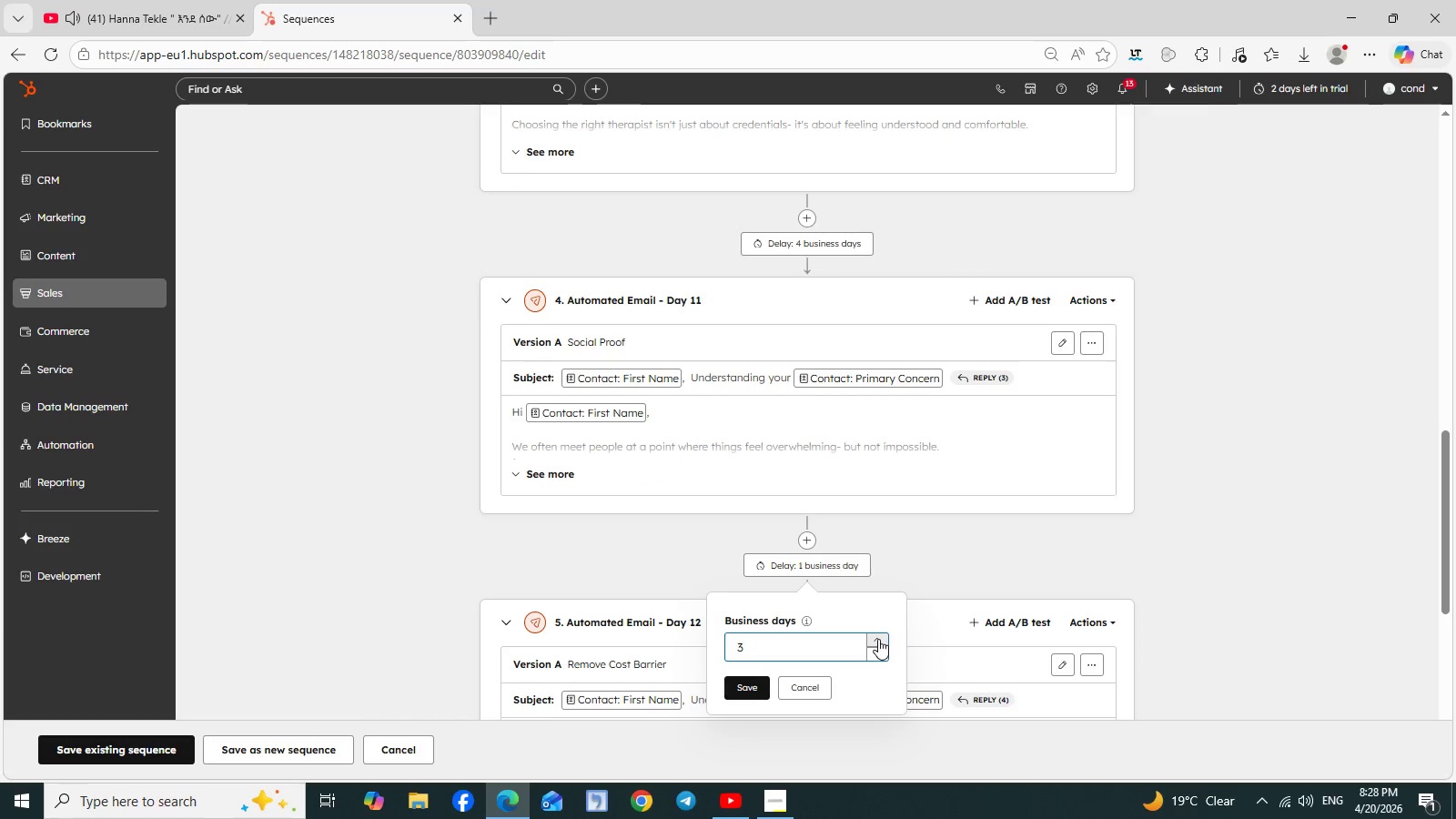 
left_click([878, 639])
 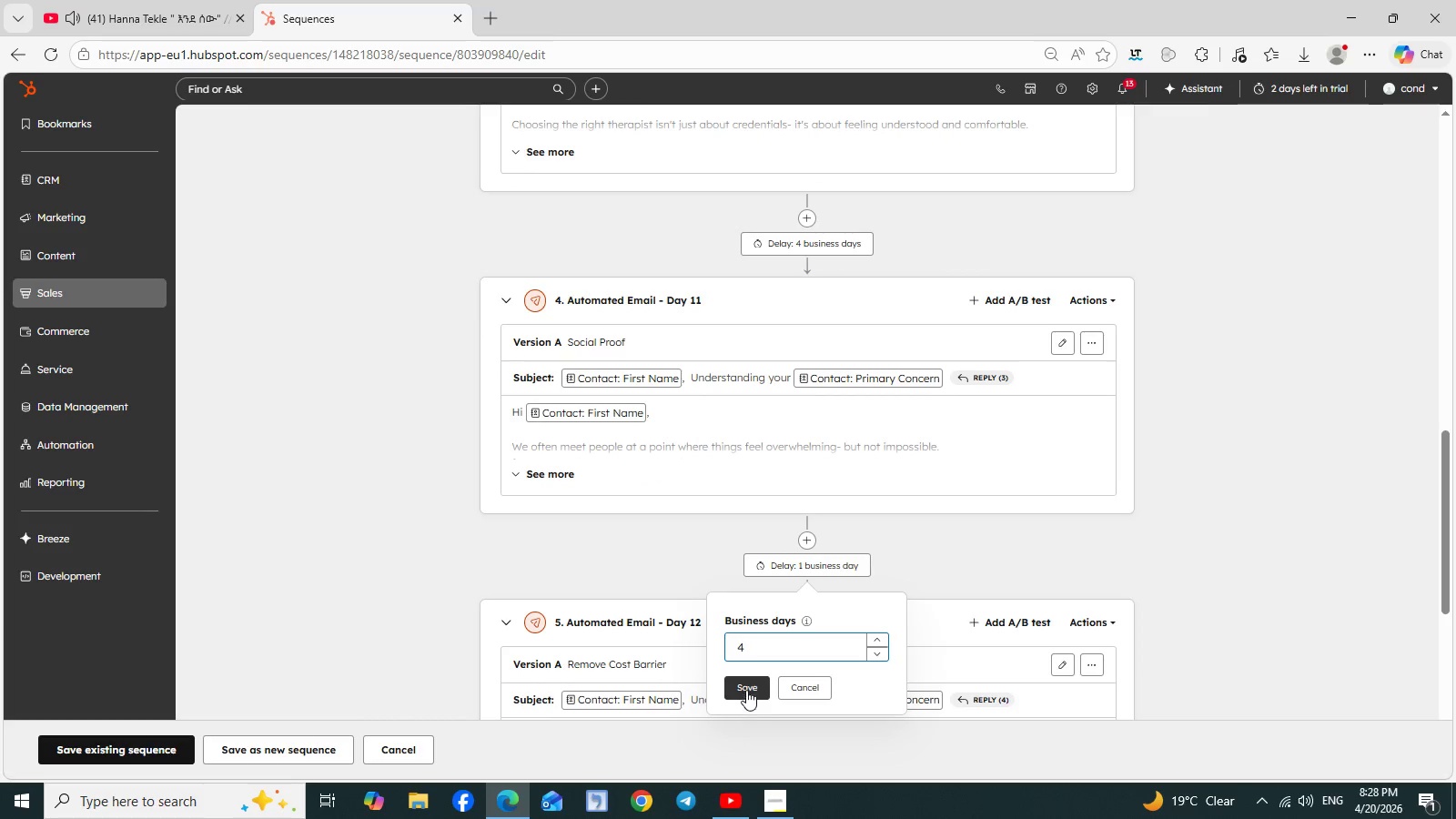 
left_click([747, 689])
 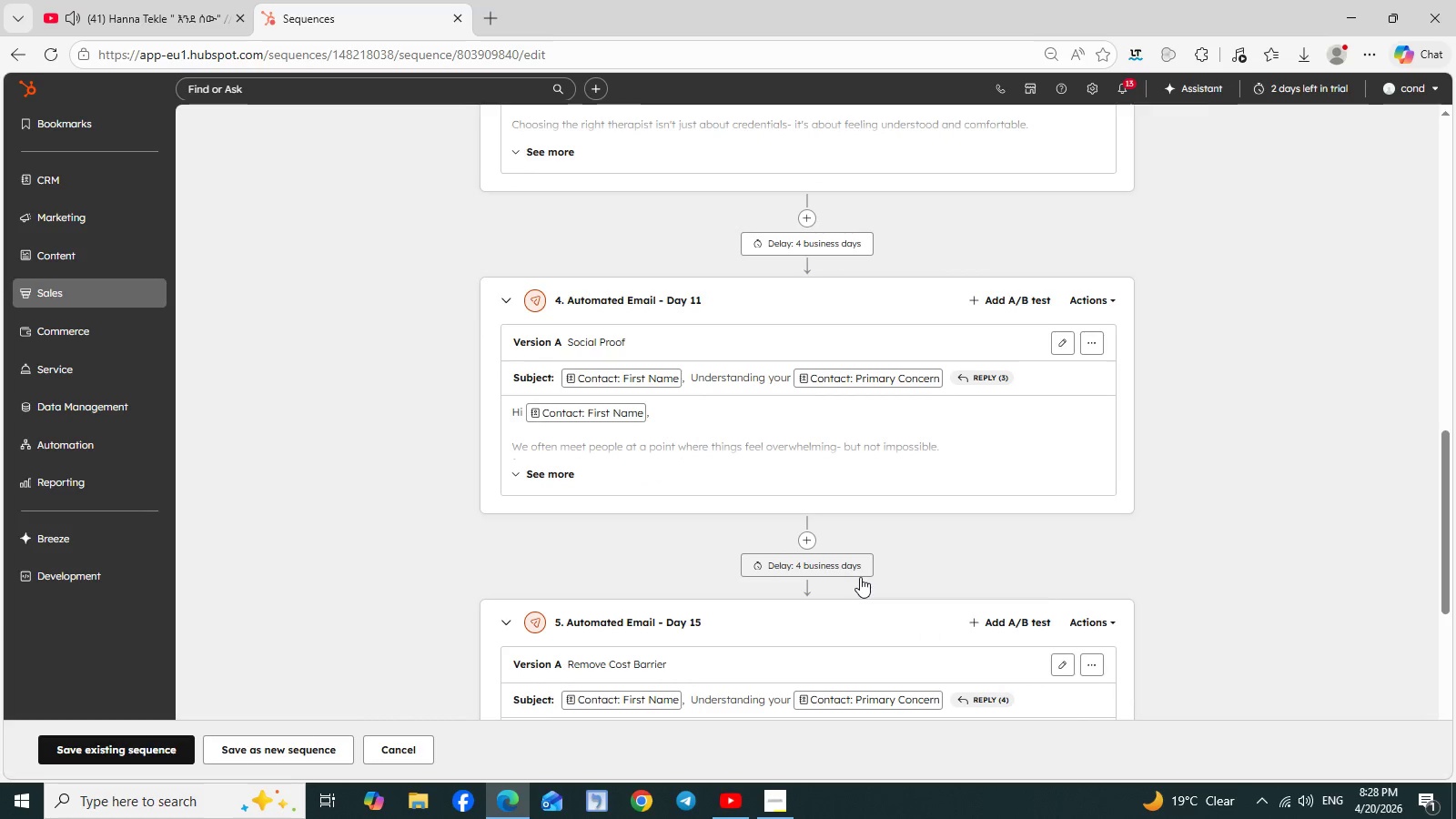 
scroll: coordinate [860, 577], scroll_direction: down, amount: 5.0
 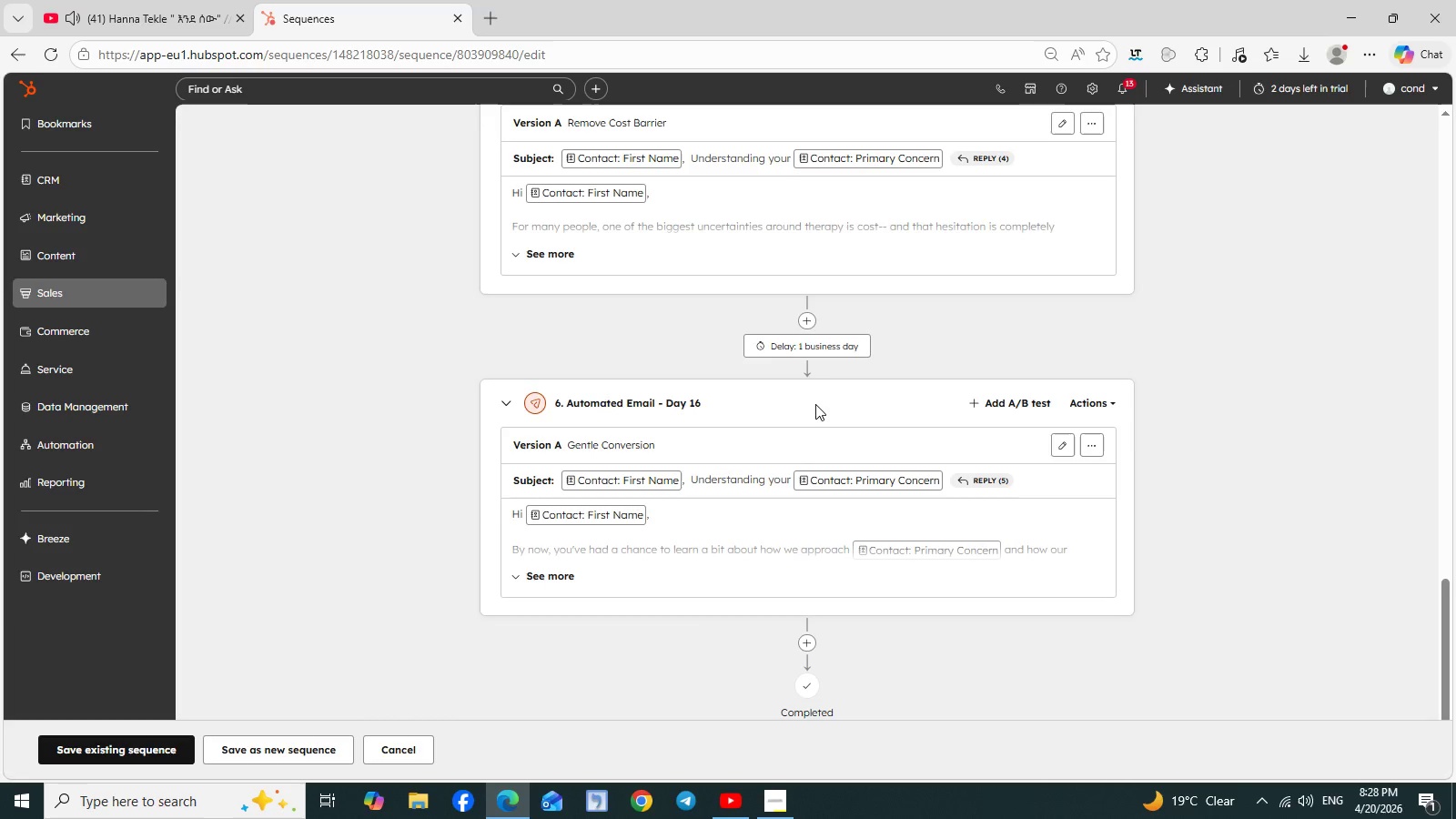 
left_click([814, 345])
 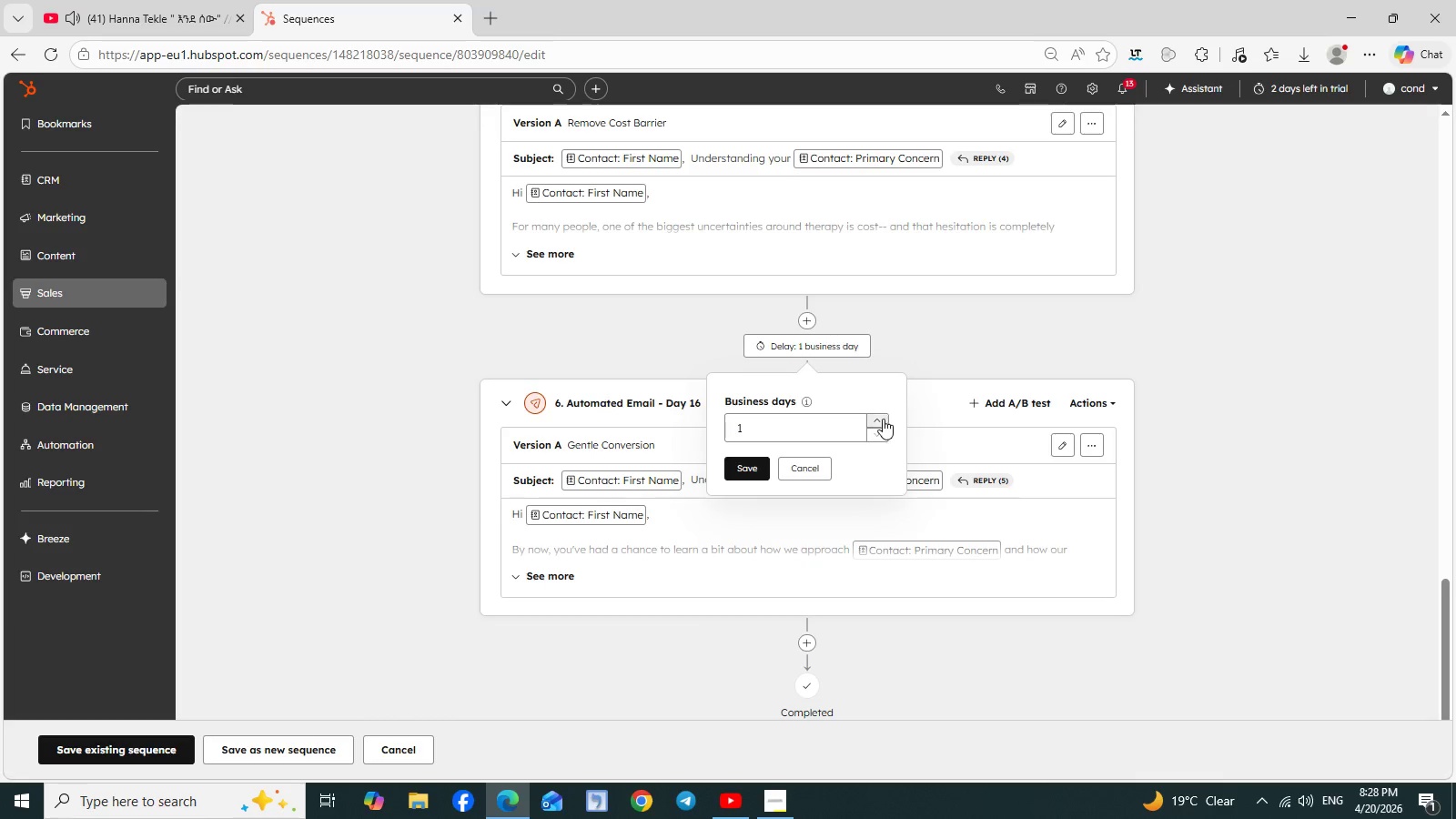 
double_click([882, 420])
 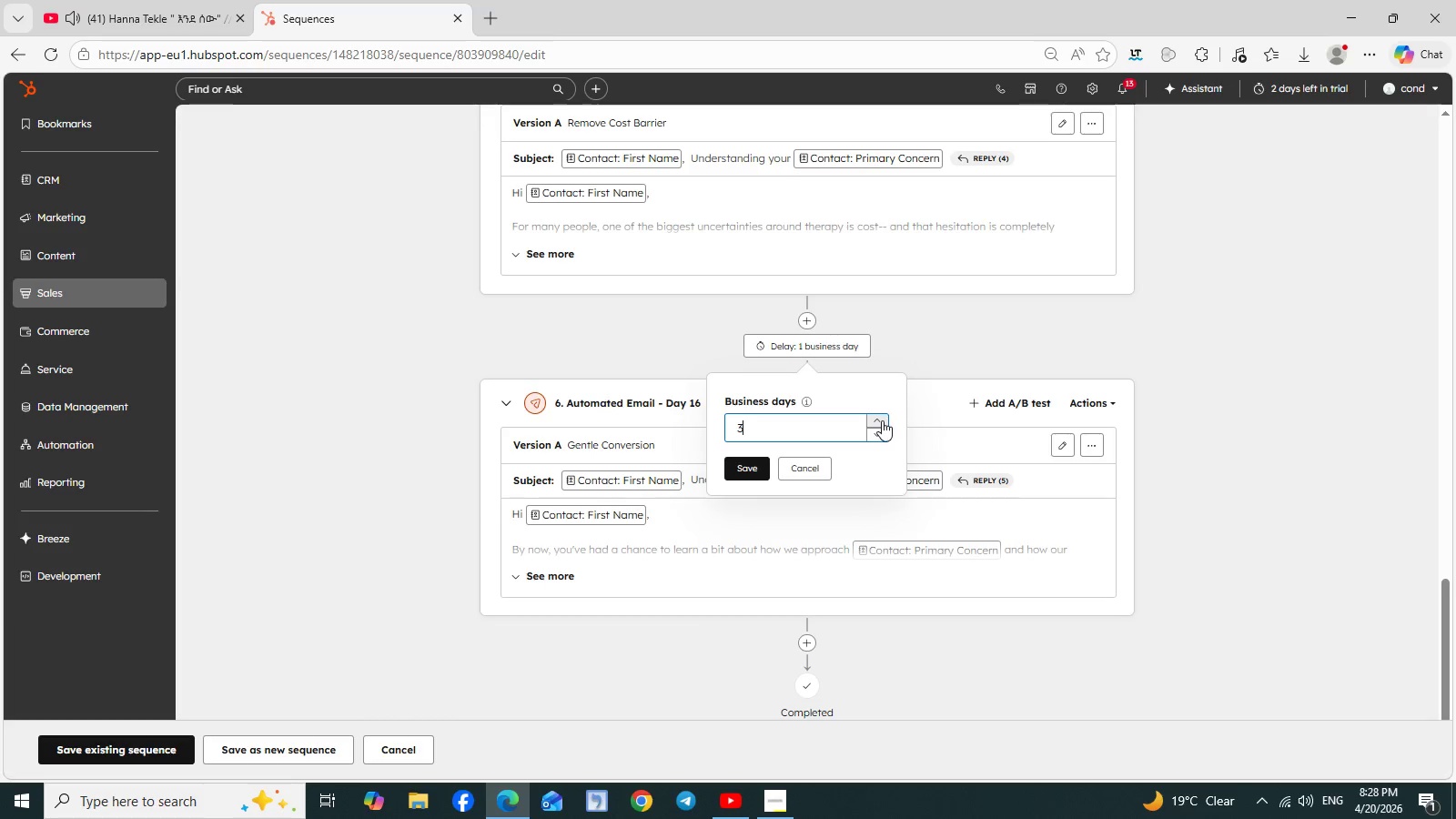 
triple_click([882, 420])
 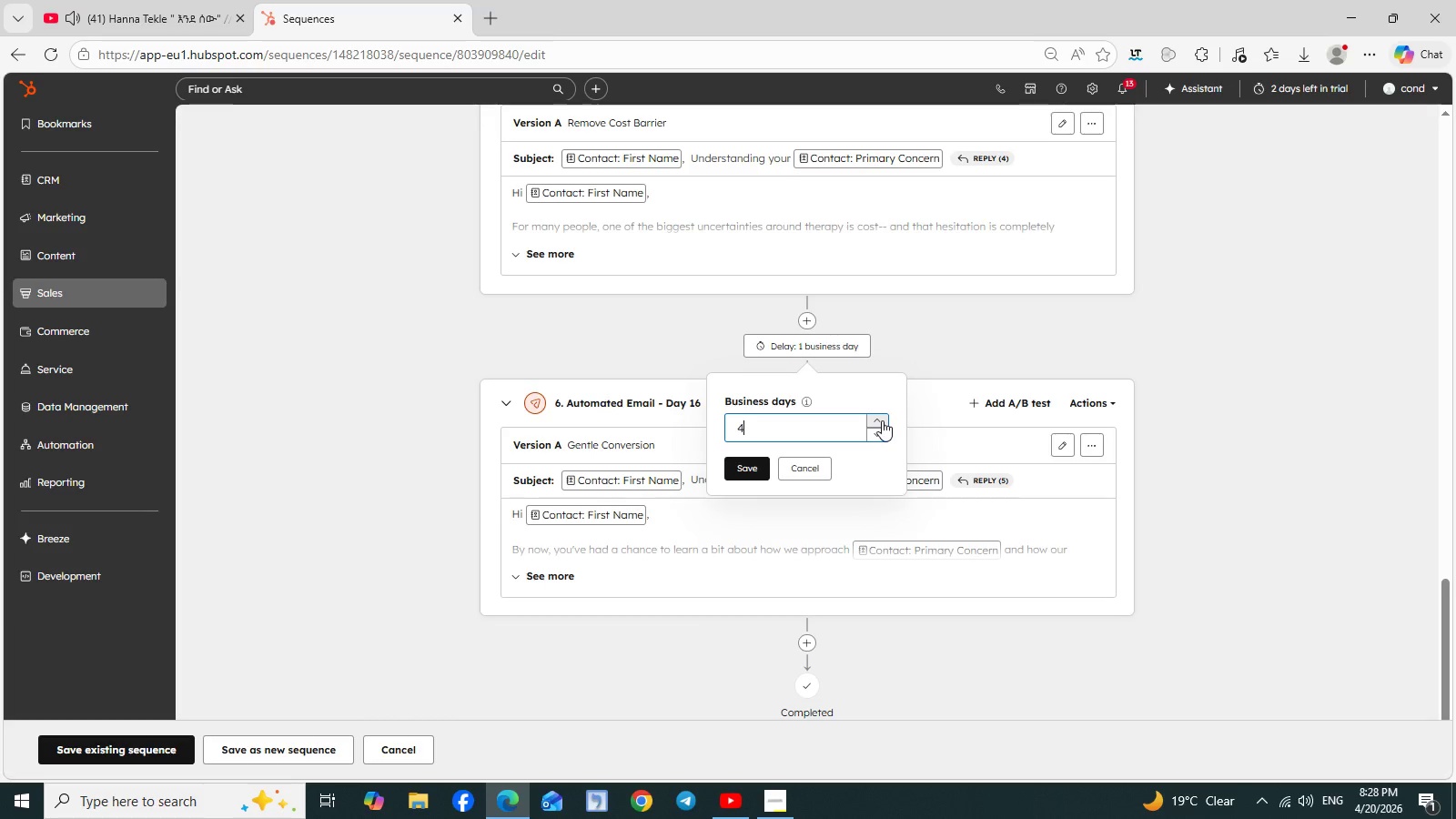 
left_click([882, 420])
 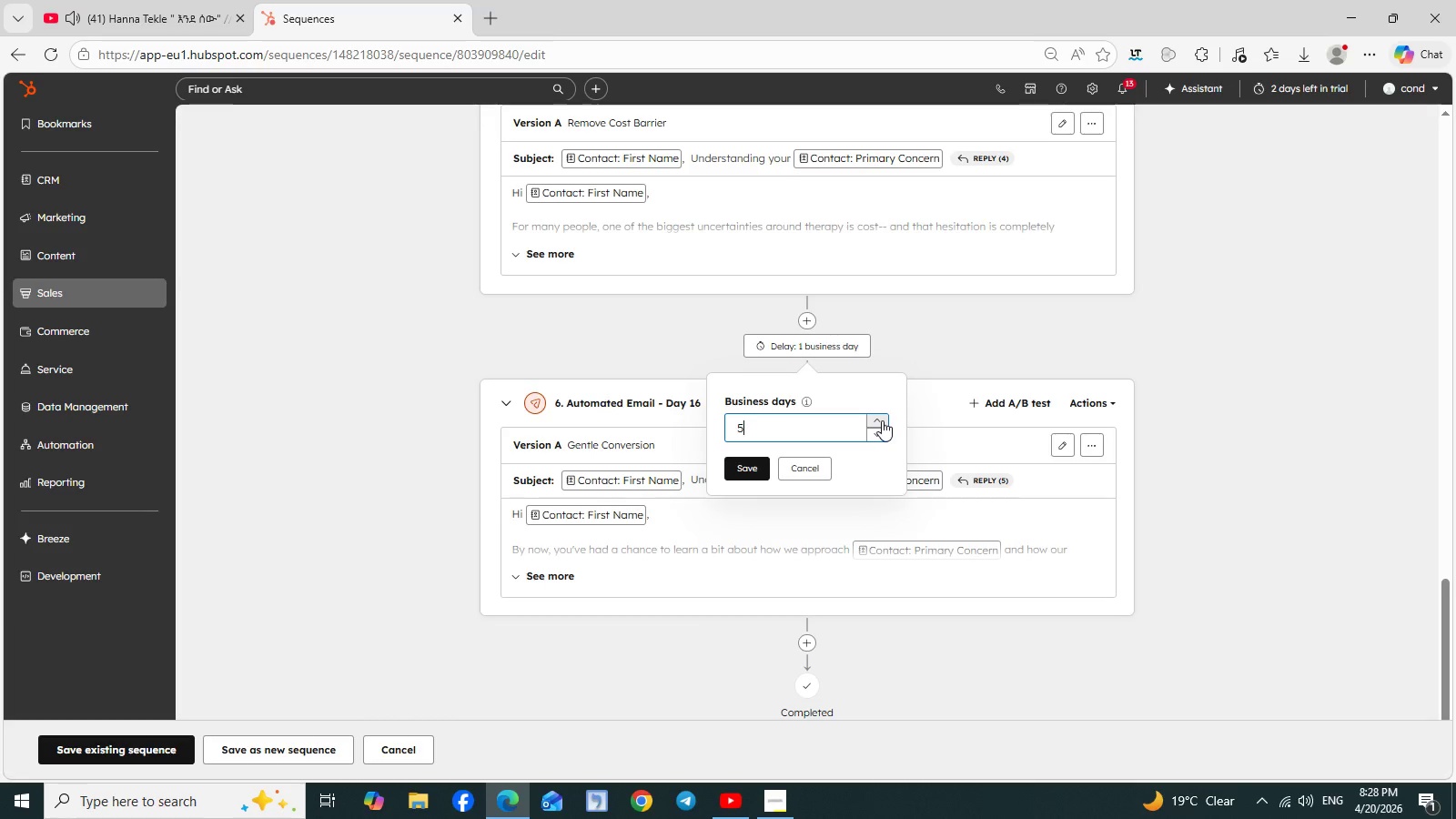 
left_click([882, 420])
 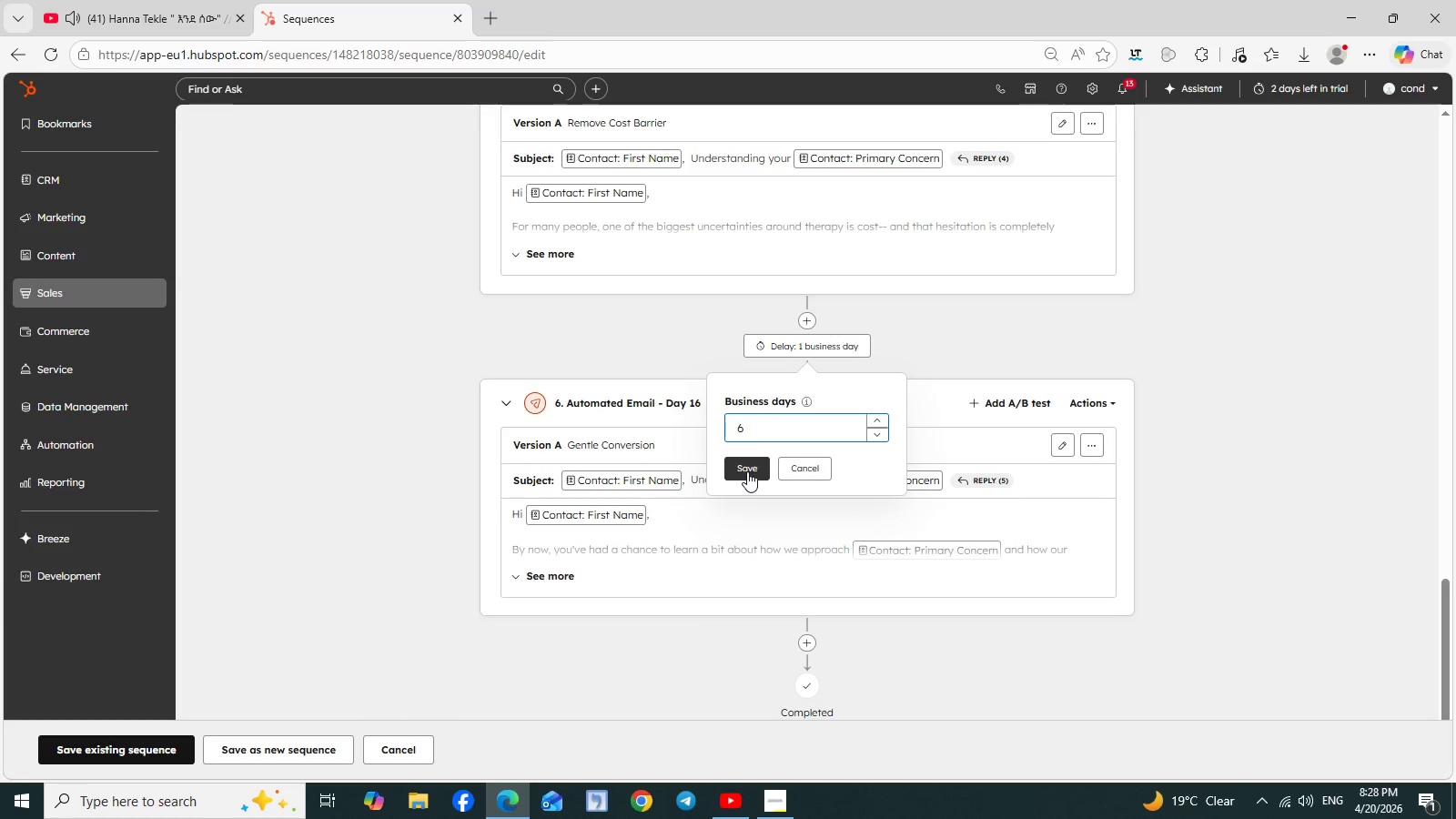 
left_click([746, 470])
 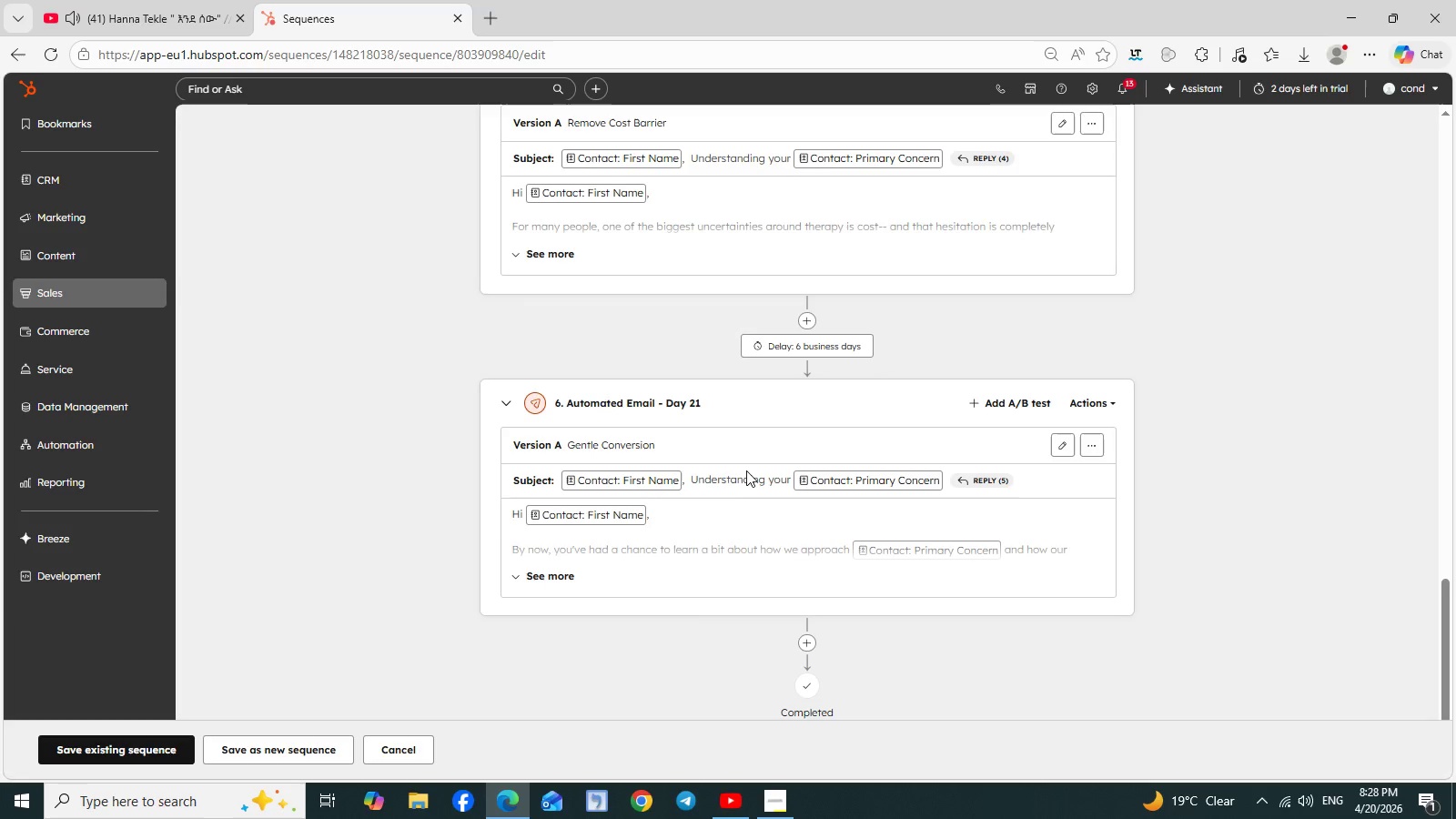 
wait(5.36)
 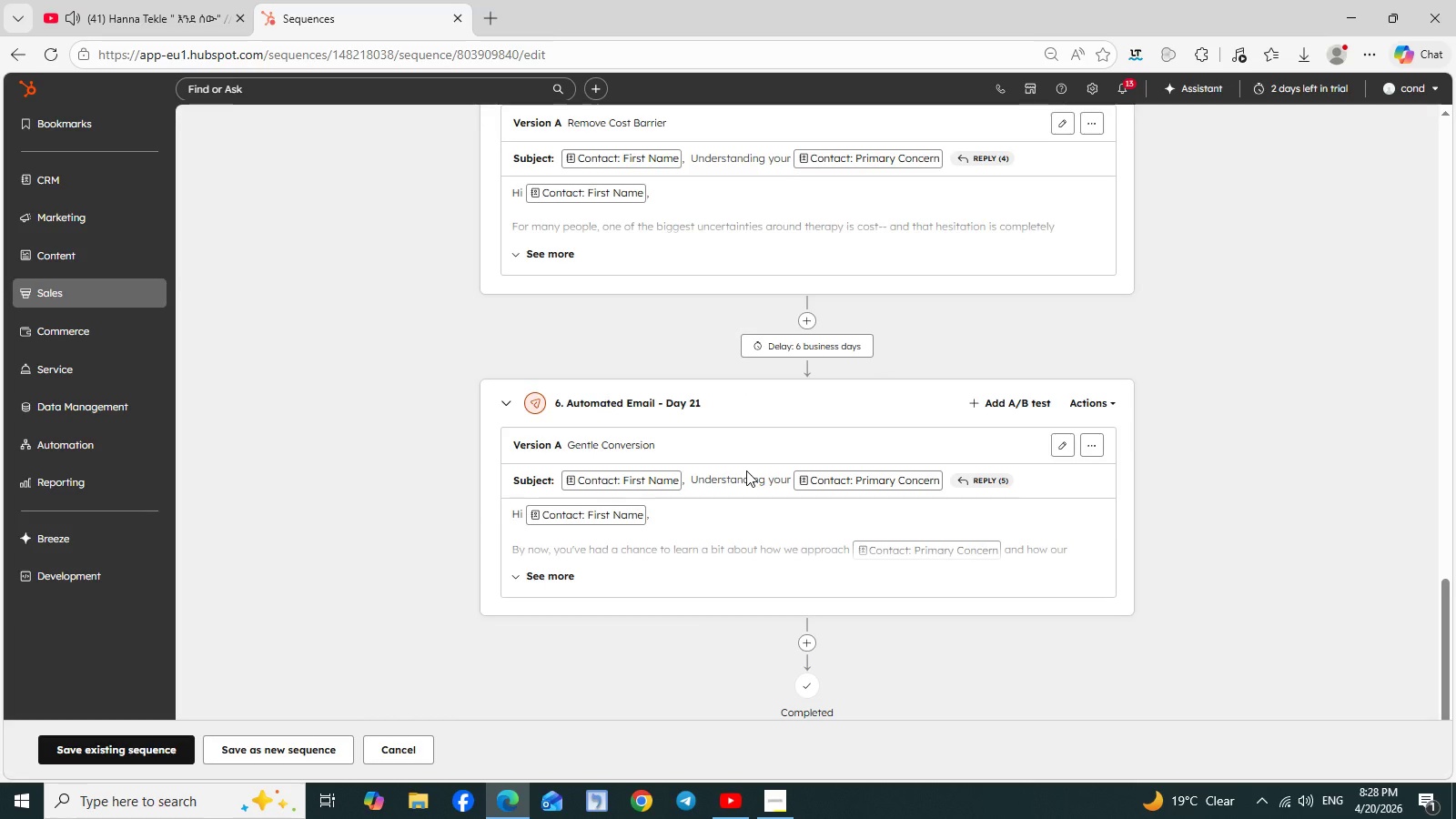 
left_click([768, 341])
 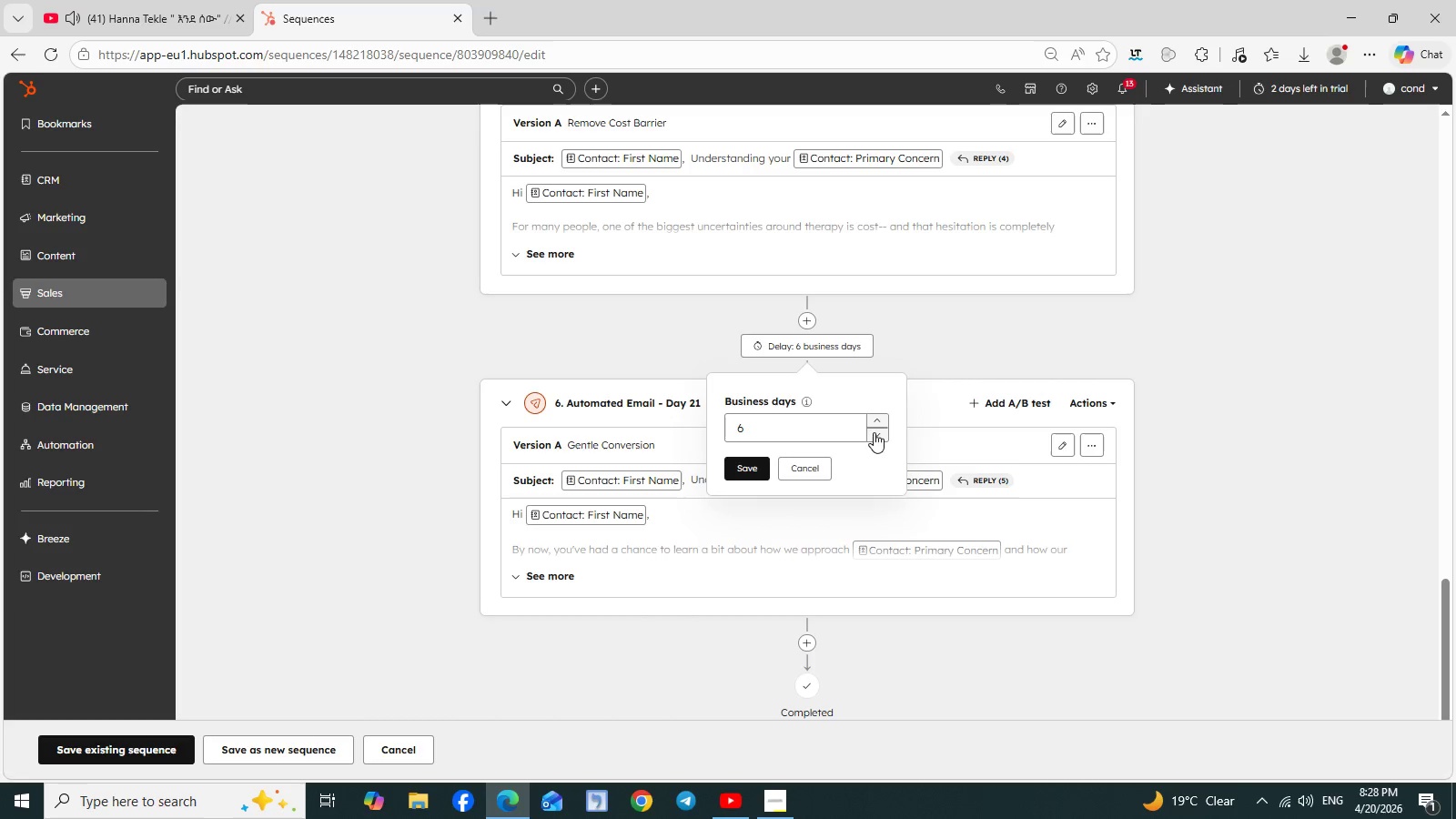 
left_click([875, 434])
 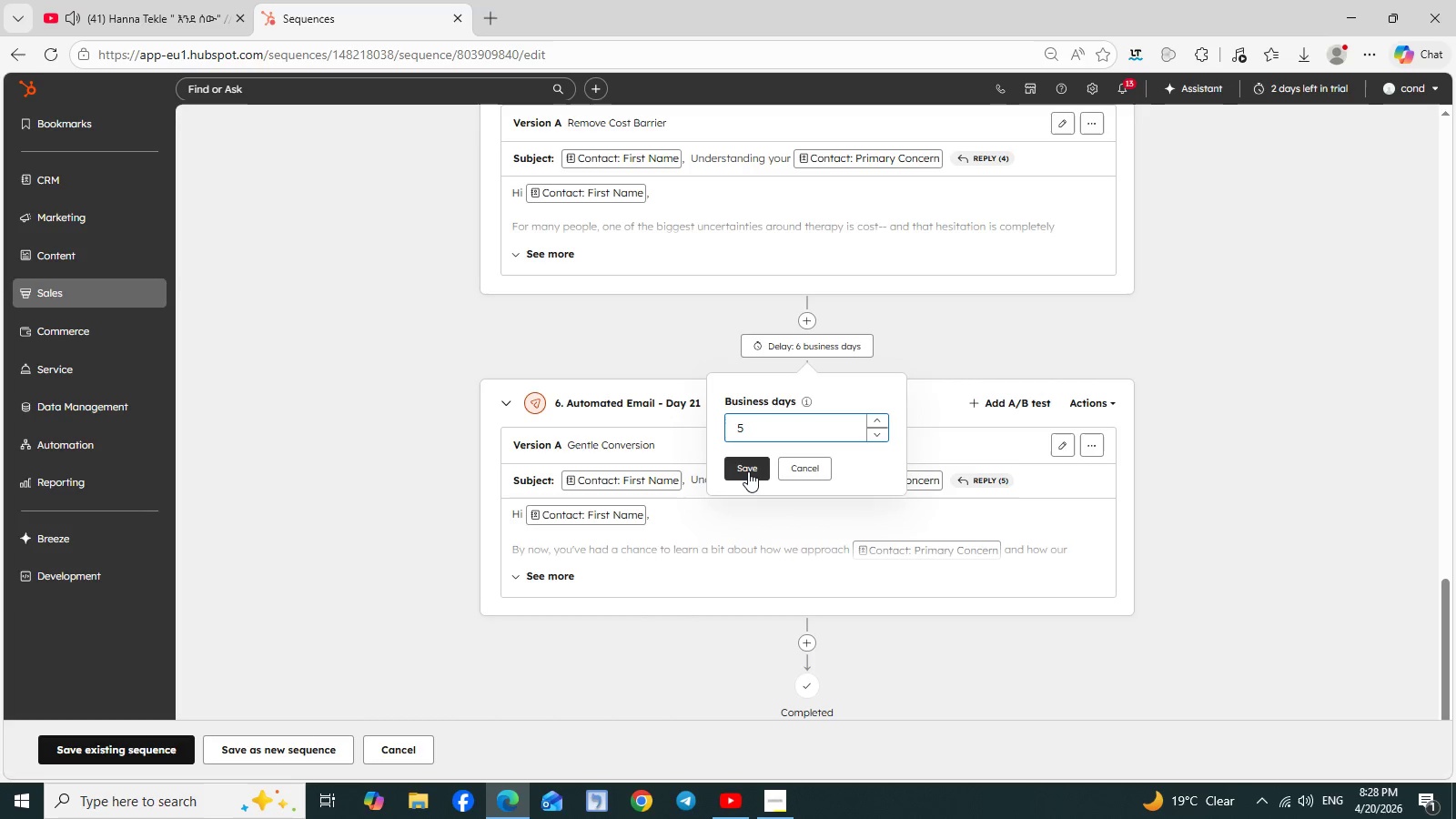 
left_click([748, 471])
 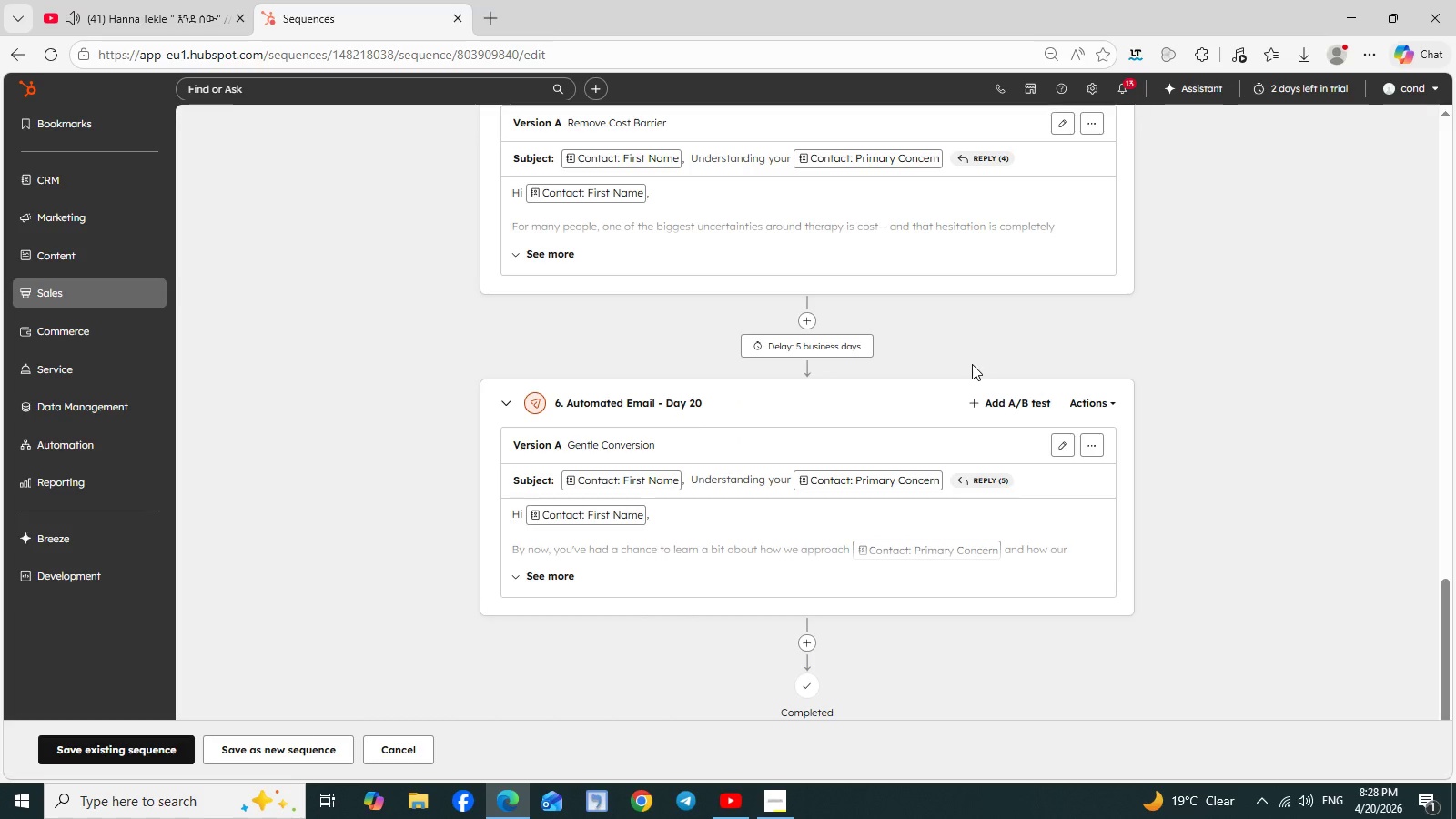 
scroll: coordinate [784, 386], scroll_direction: up, amount: 19.0
 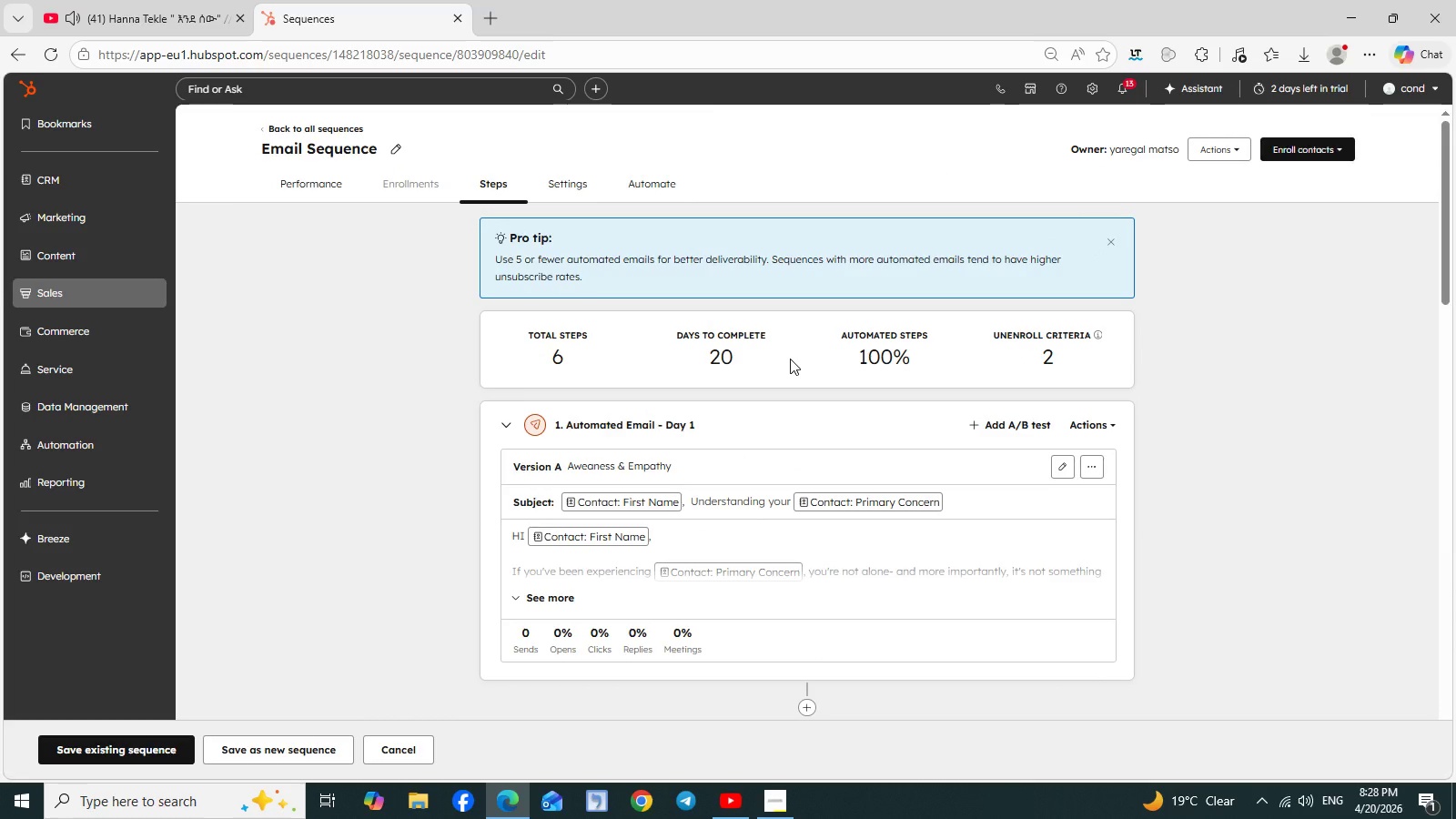 
scroll: coordinate [792, 360], scroll_direction: down, amount: 7.0
 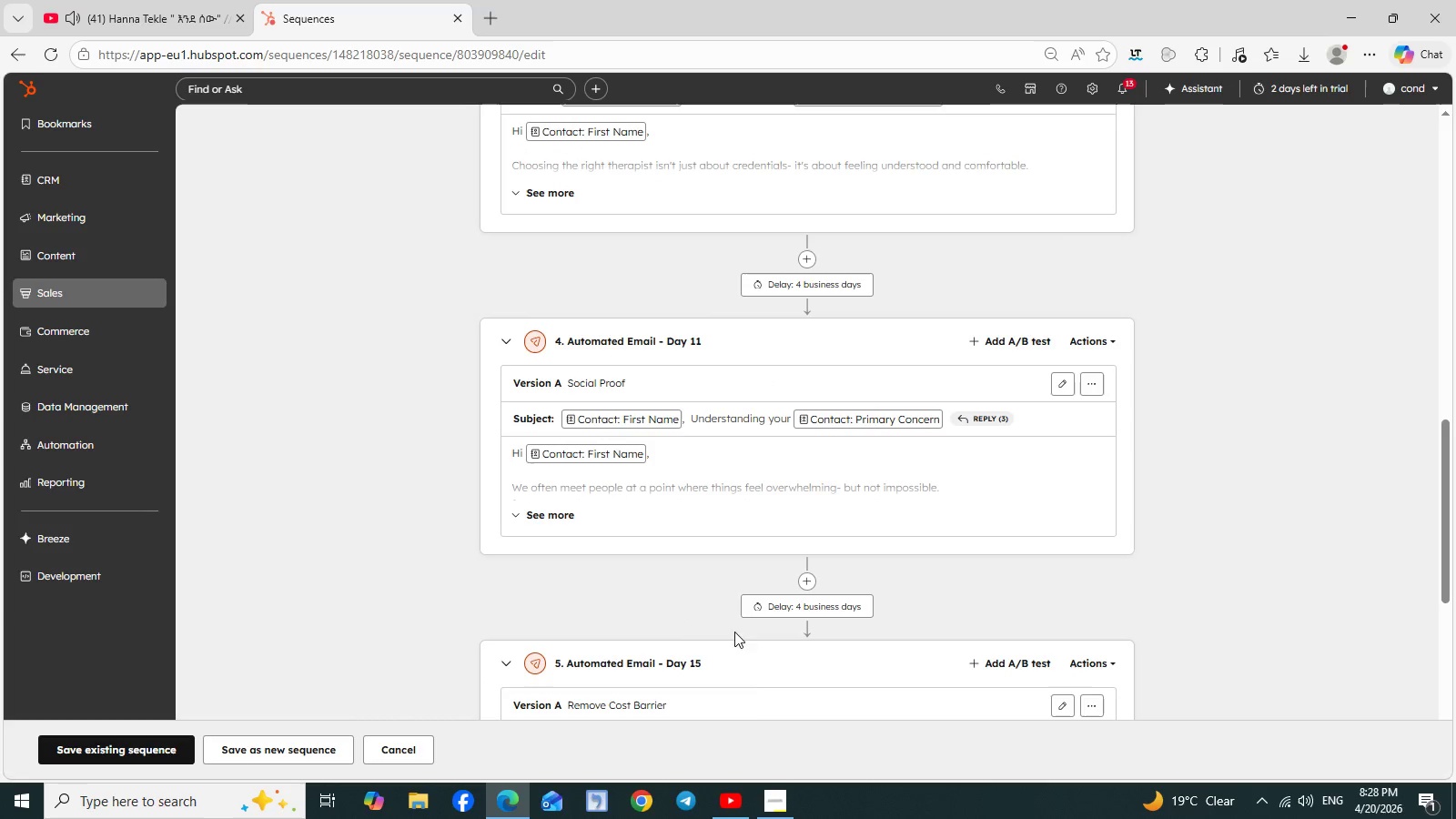 
left_click([780, 798])